 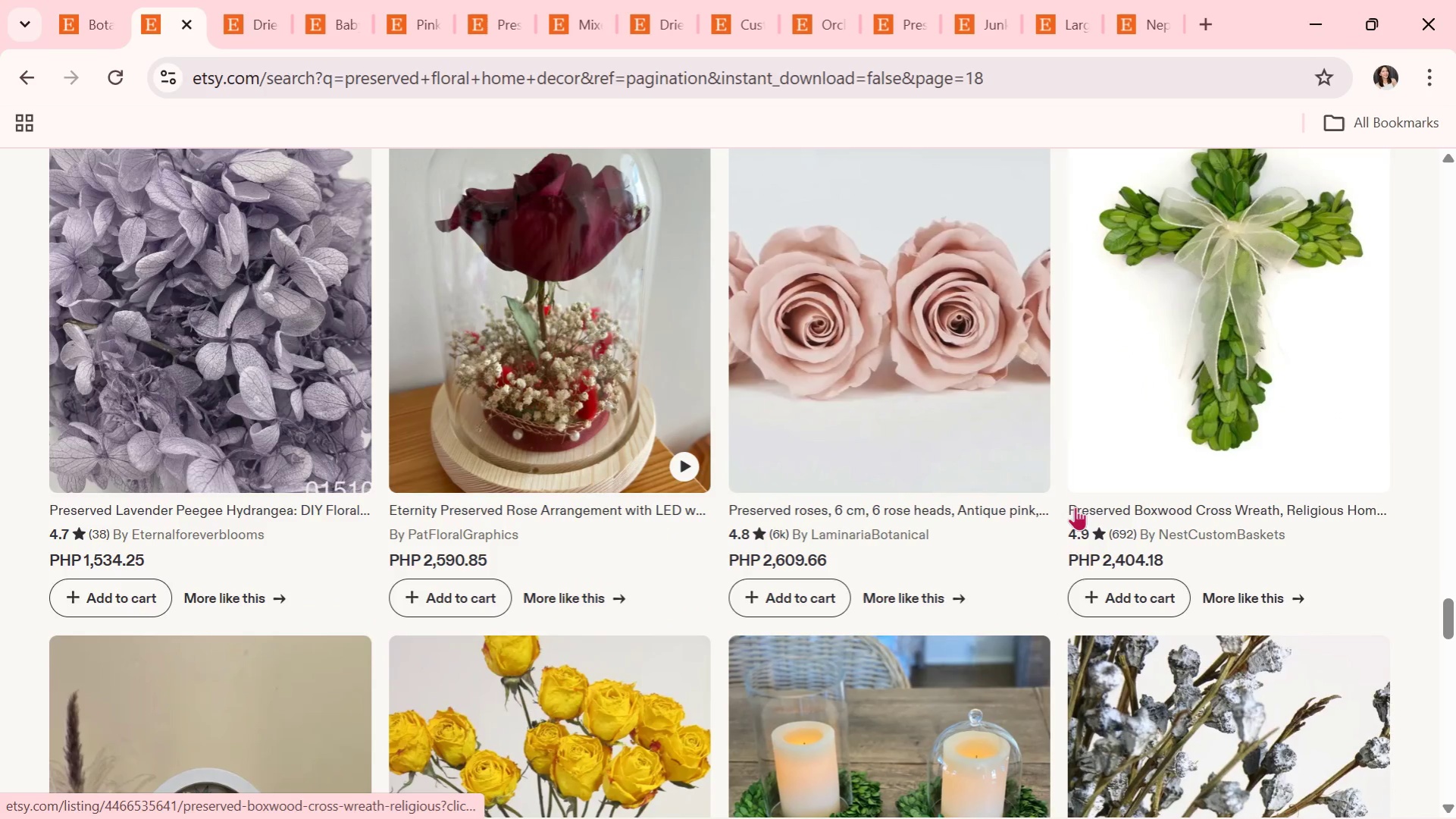 
scroll: coordinate [665, 430], scroll_direction: down, amount: 2.0
 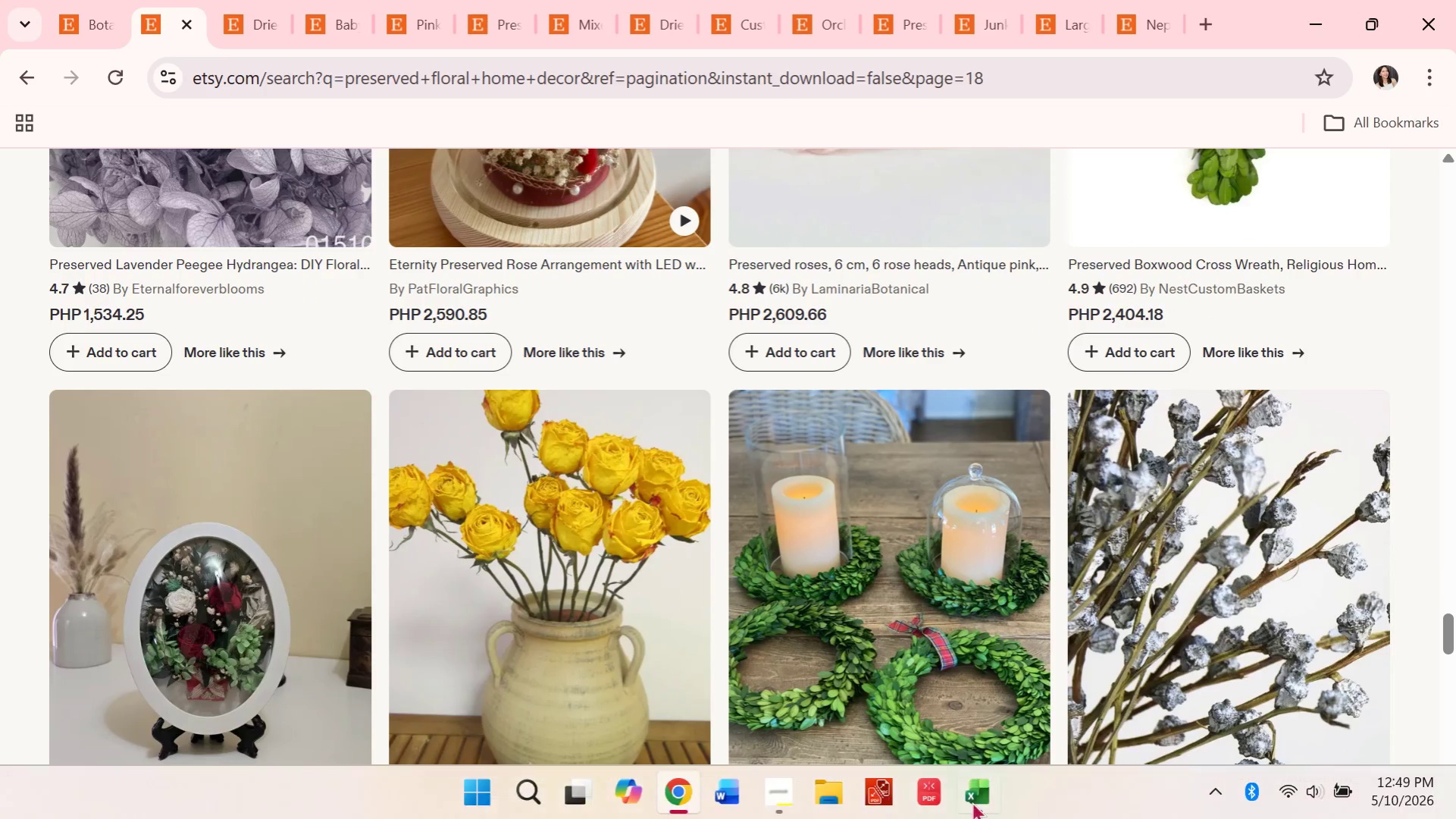 
wait(5.13)
 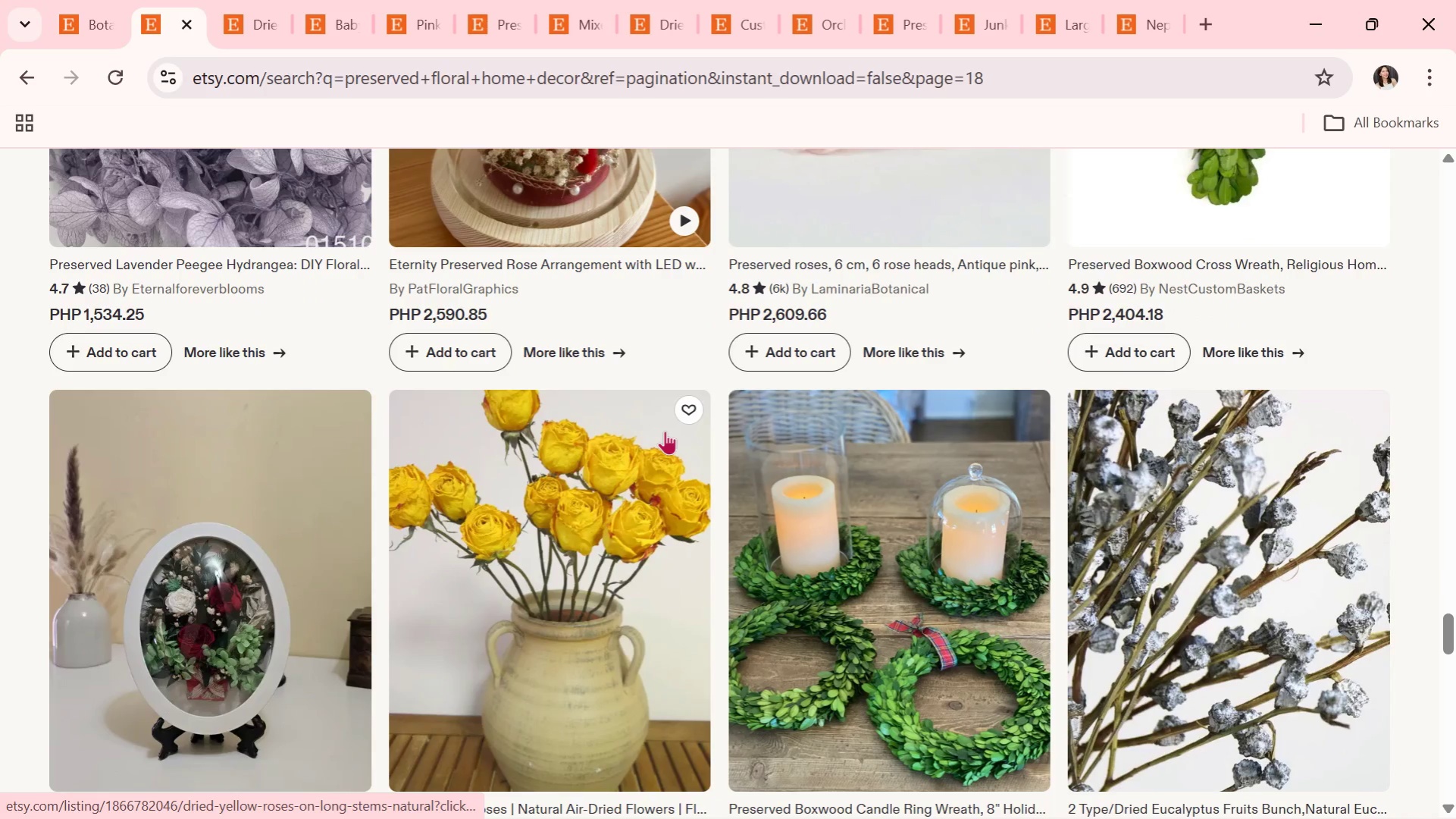 
scroll: coordinate [662, 489], scroll_direction: down, amount: 3.0
 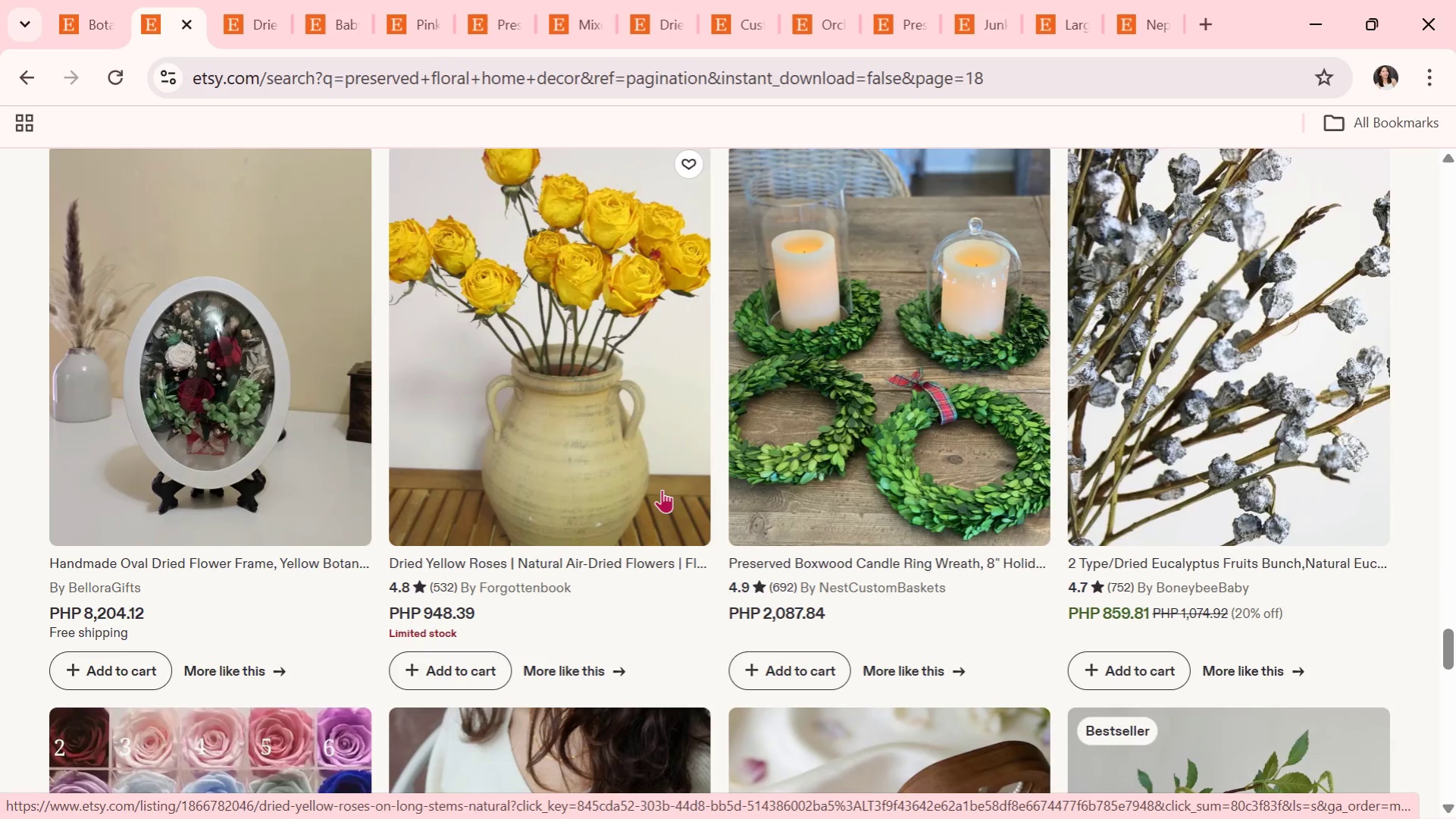 
wait(12.11)
 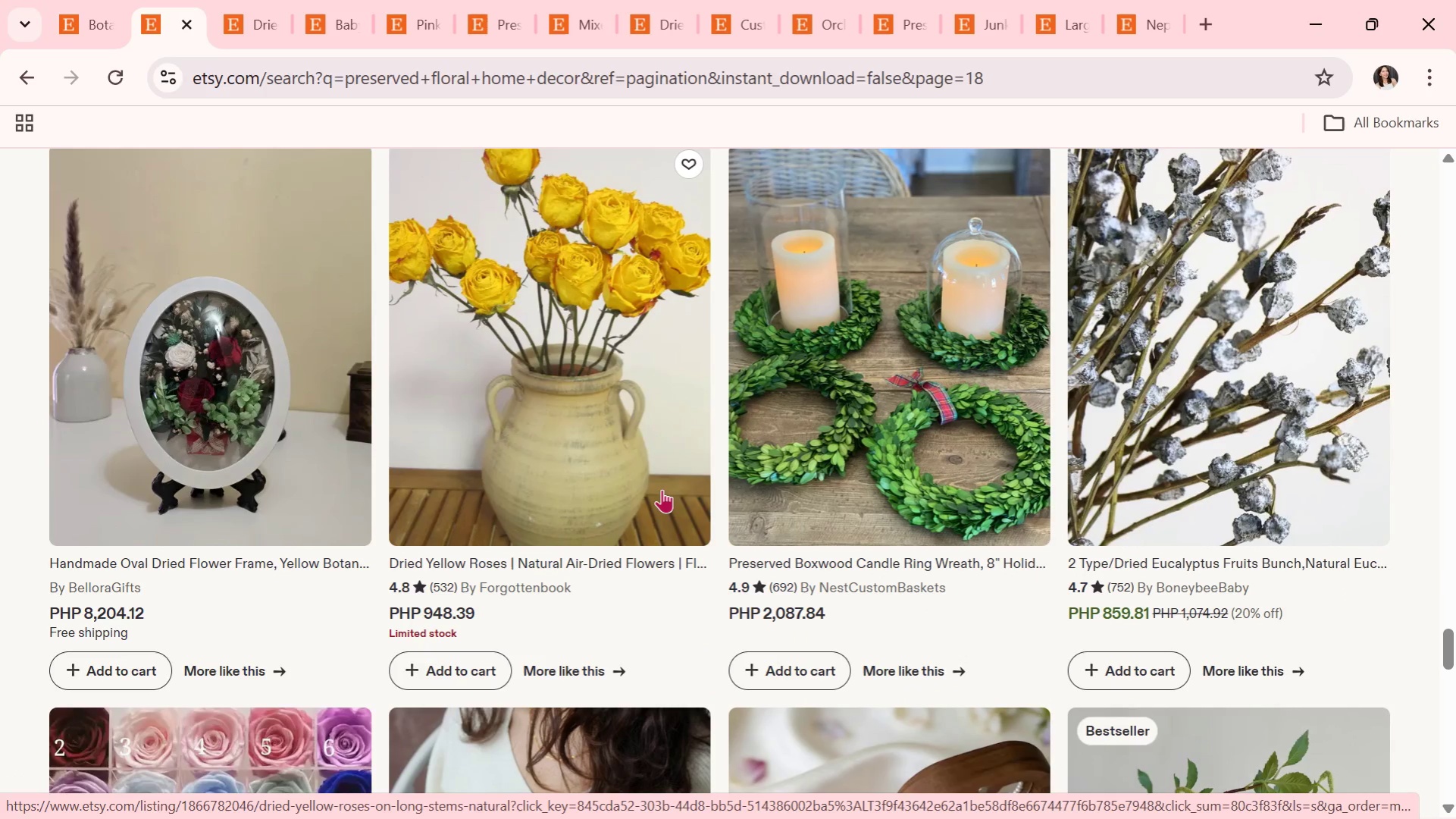 
scroll: coordinate [658, 491], scroll_direction: down, amount: 3.0
 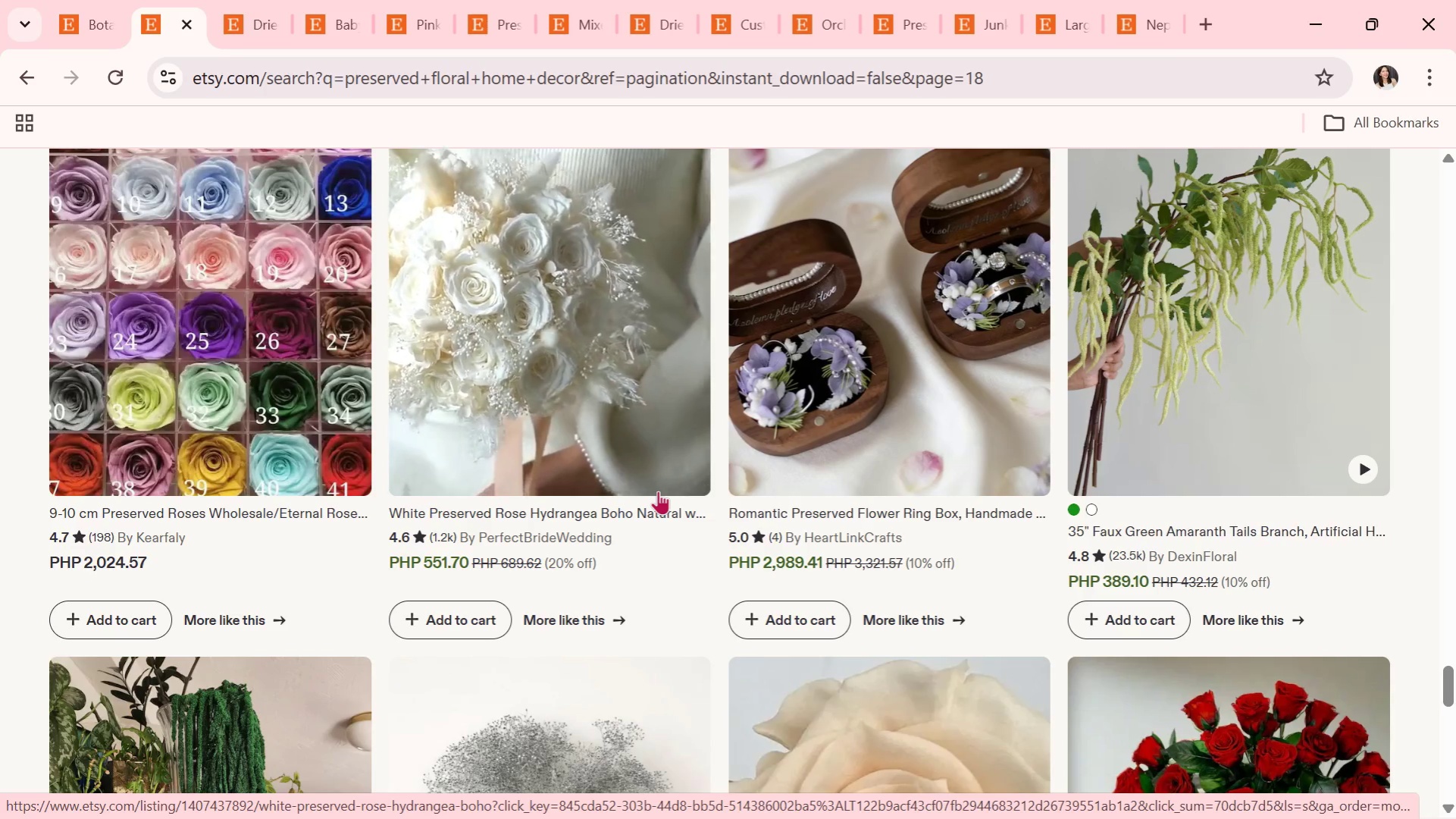 
wait(14.28)
 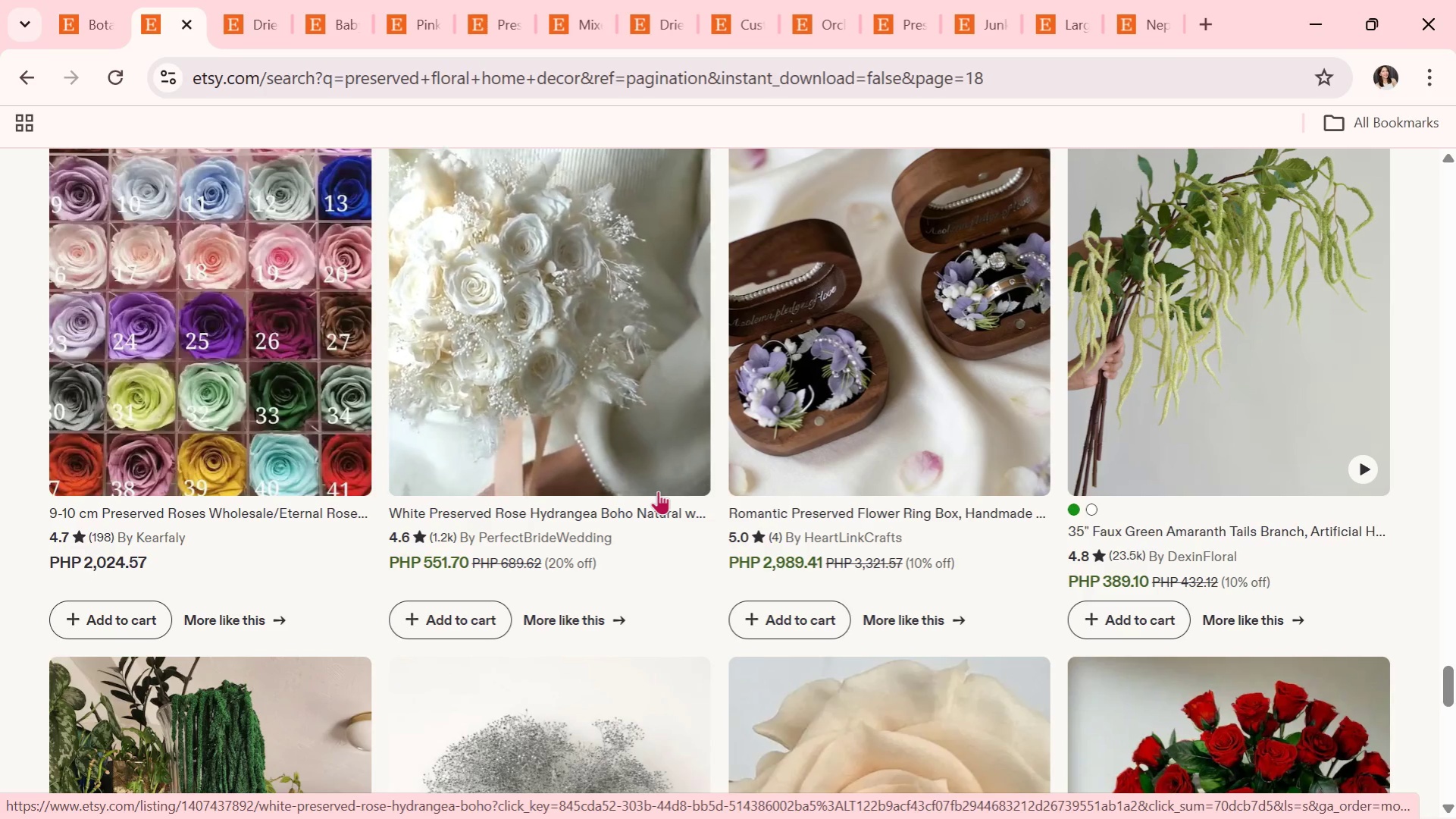 
scroll: coordinate [658, 491], scroll_direction: down, amount: 3.0
 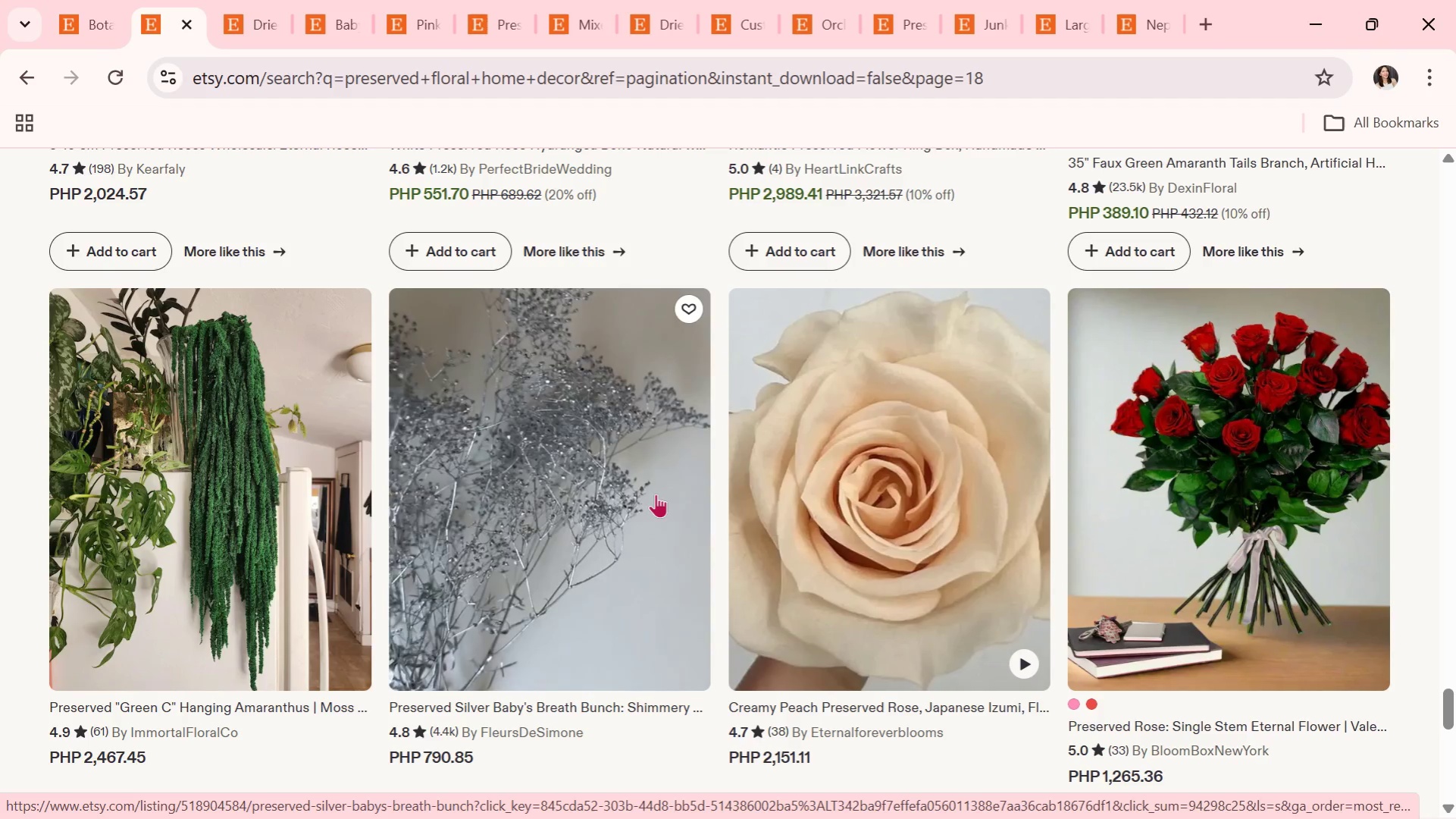 
wait(21.51)
 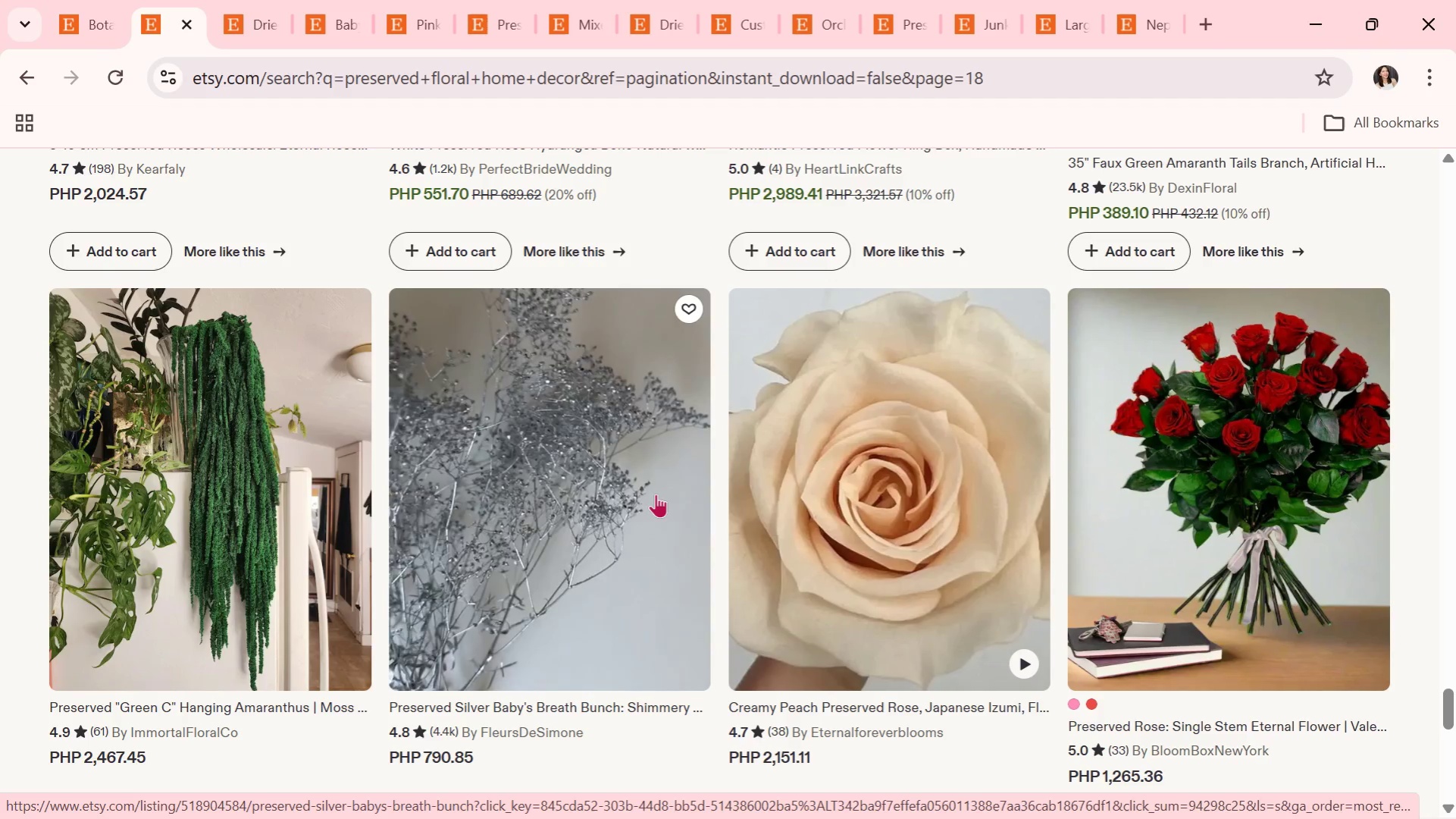 
mouse_move([689, 742])
 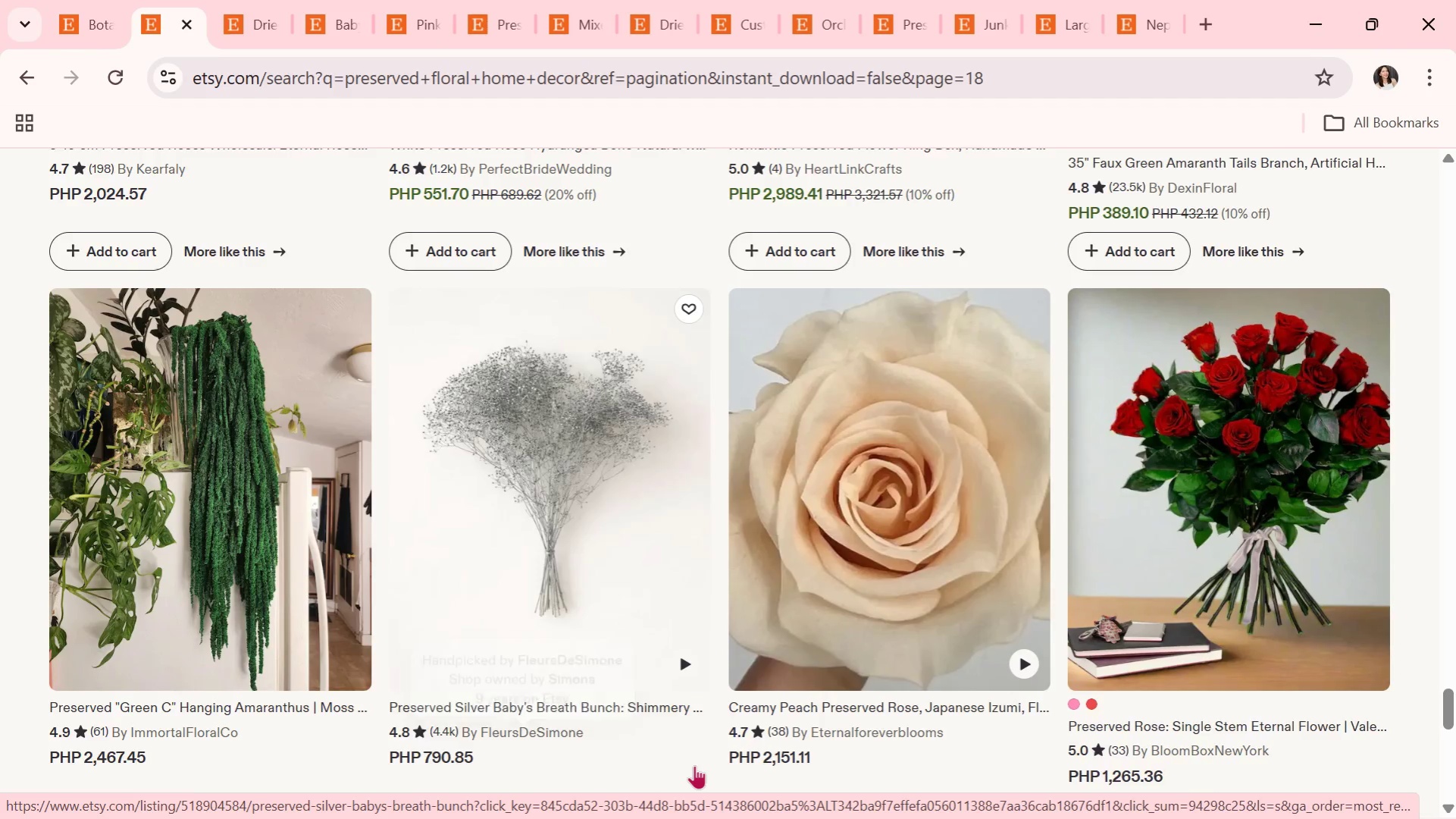 
scroll: coordinate [694, 765], scroll_direction: down, amount: 1.0
 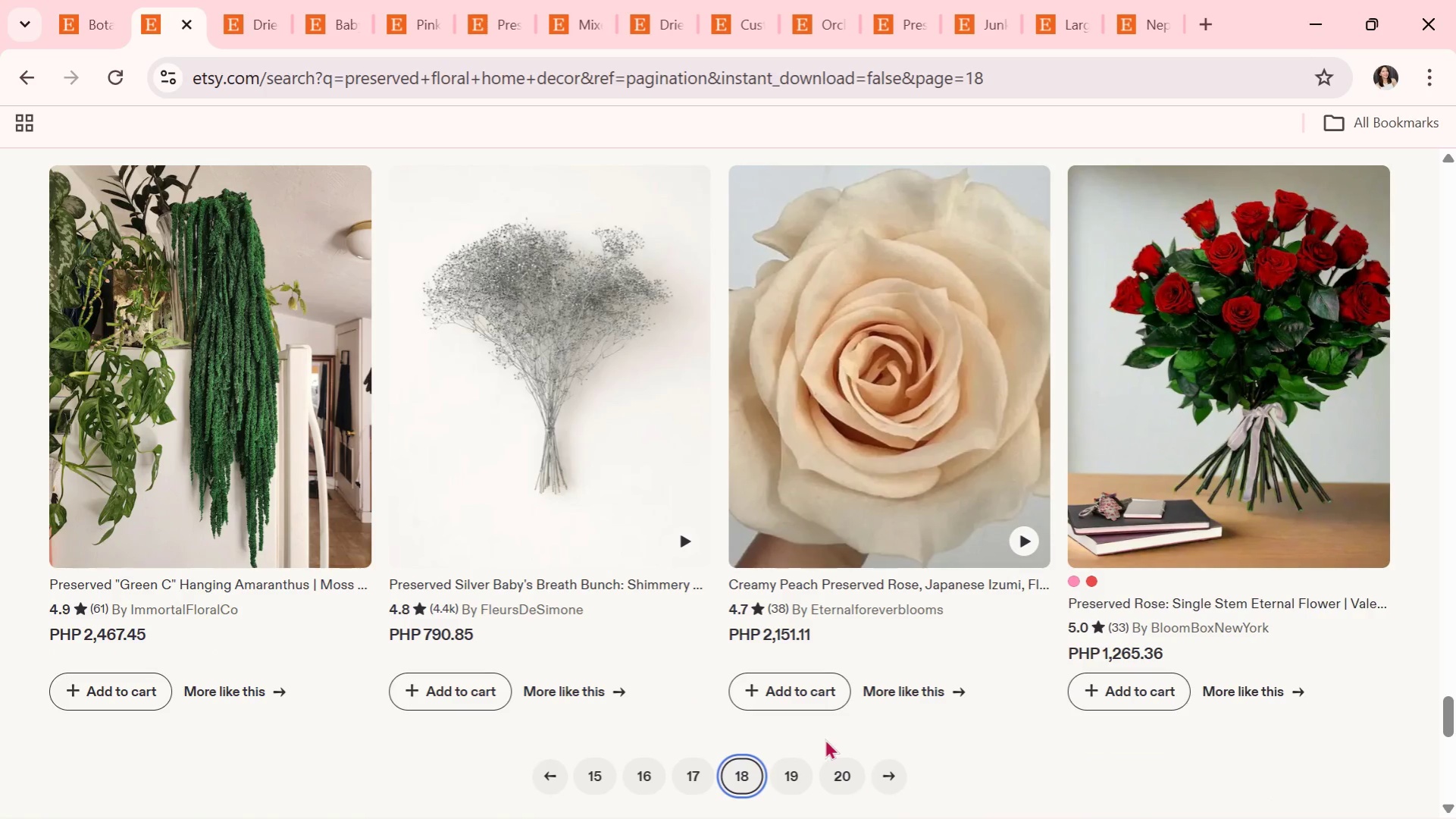 
left_click([798, 778])
 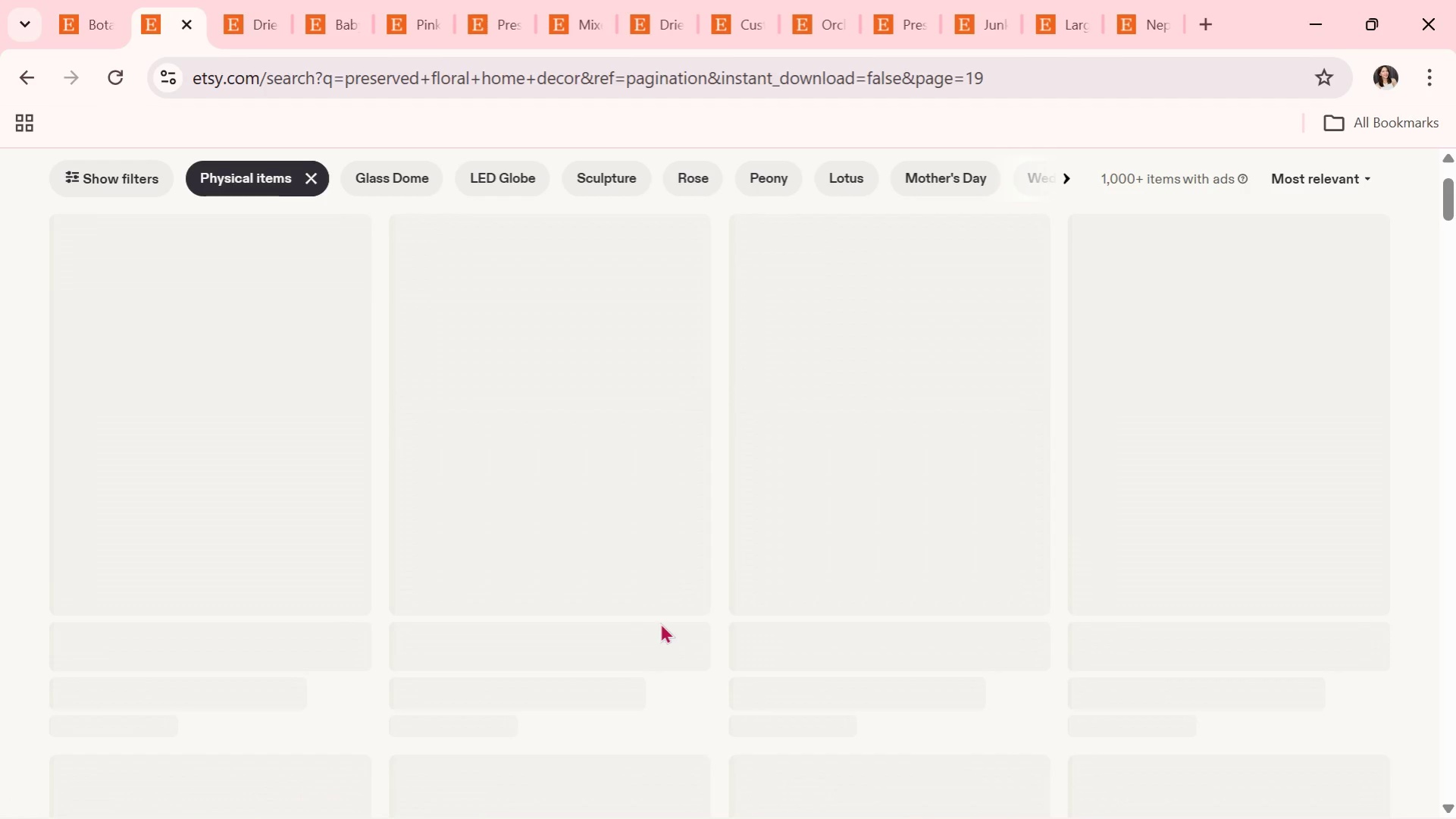 
scroll: coordinate [660, 623], scroll_direction: down, amount: 1.0
 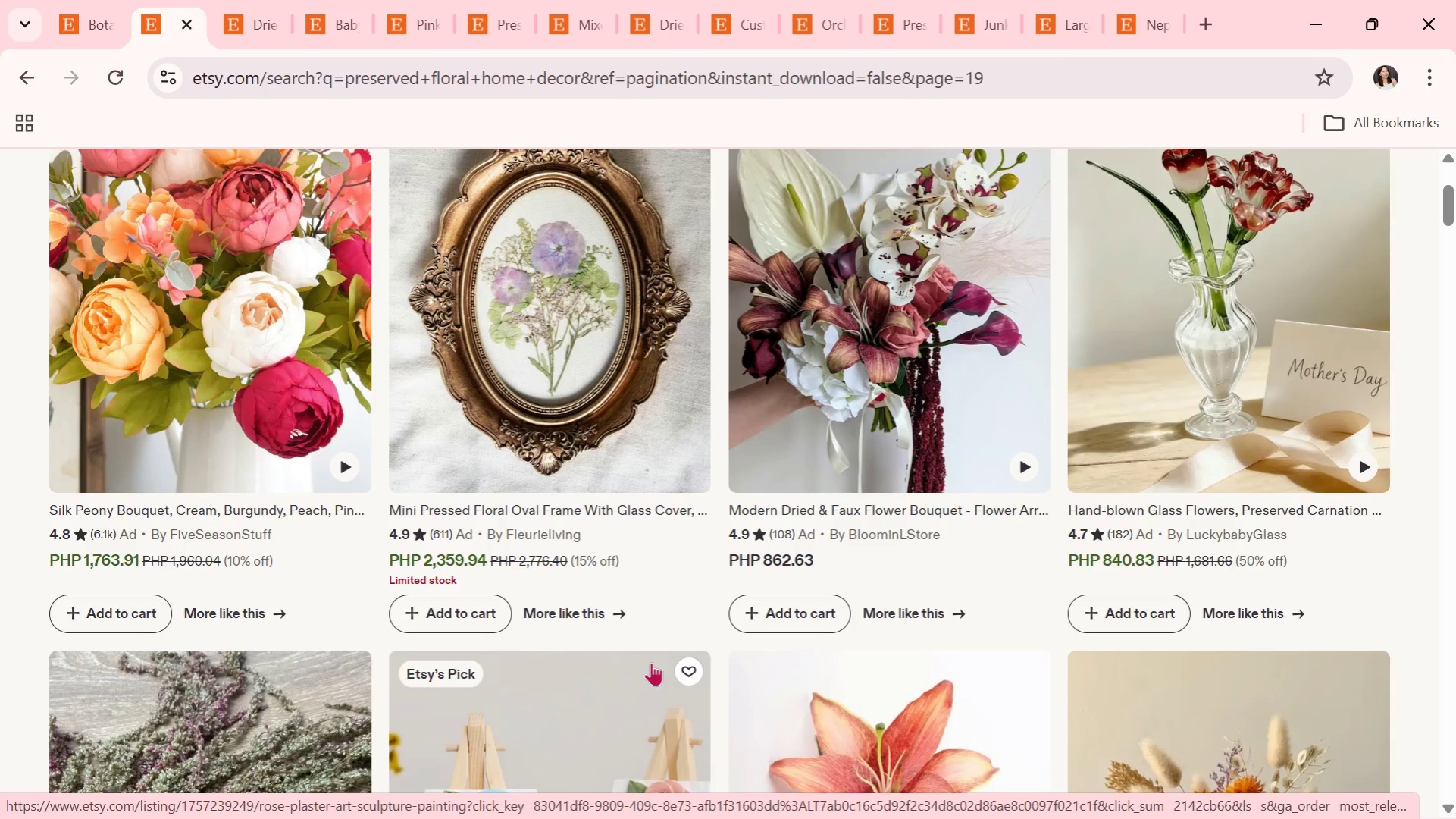 
wait(29.21)
 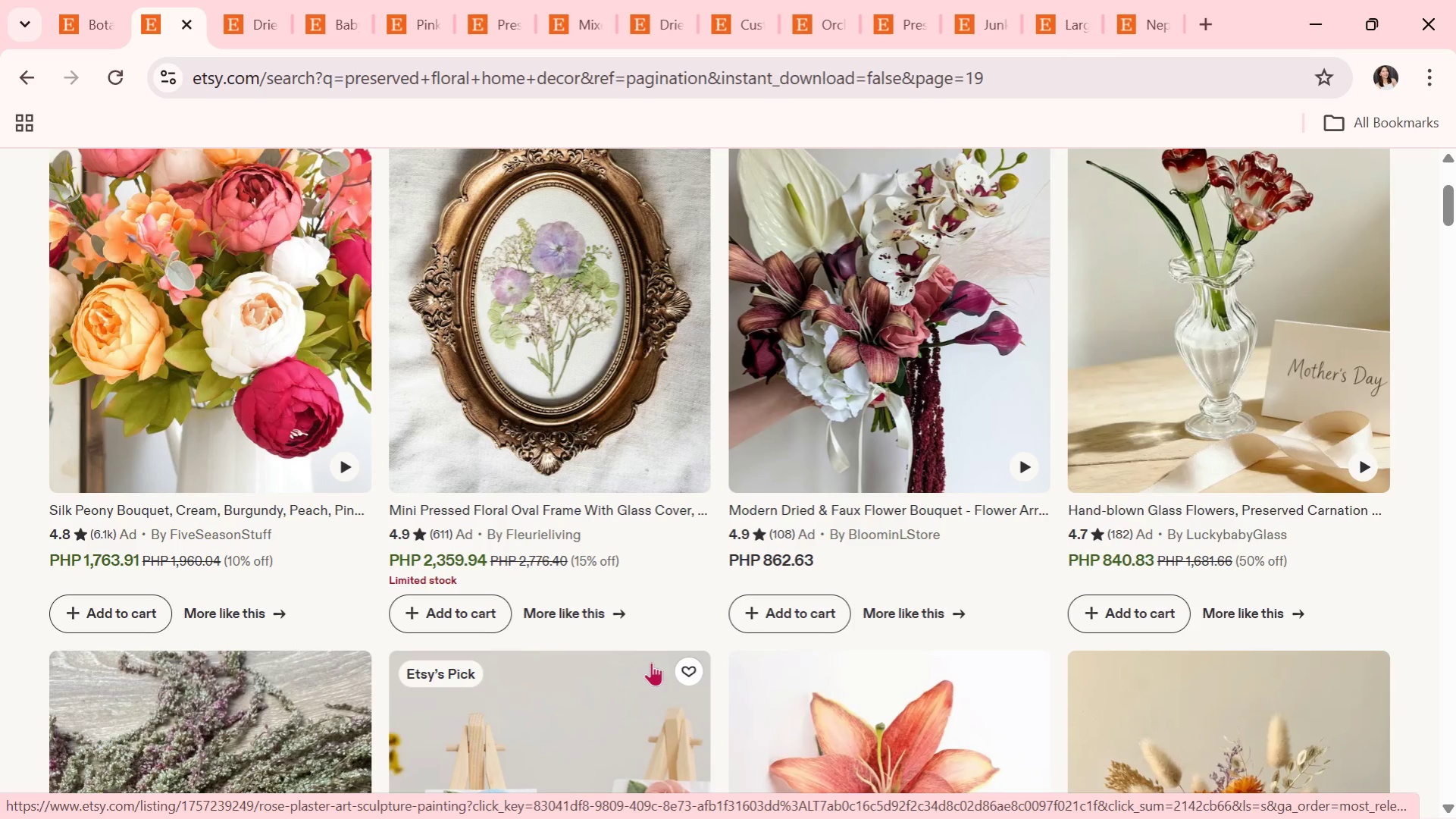 
scroll: coordinate [650, 667], scroll_direction: down, amount: 5.0
 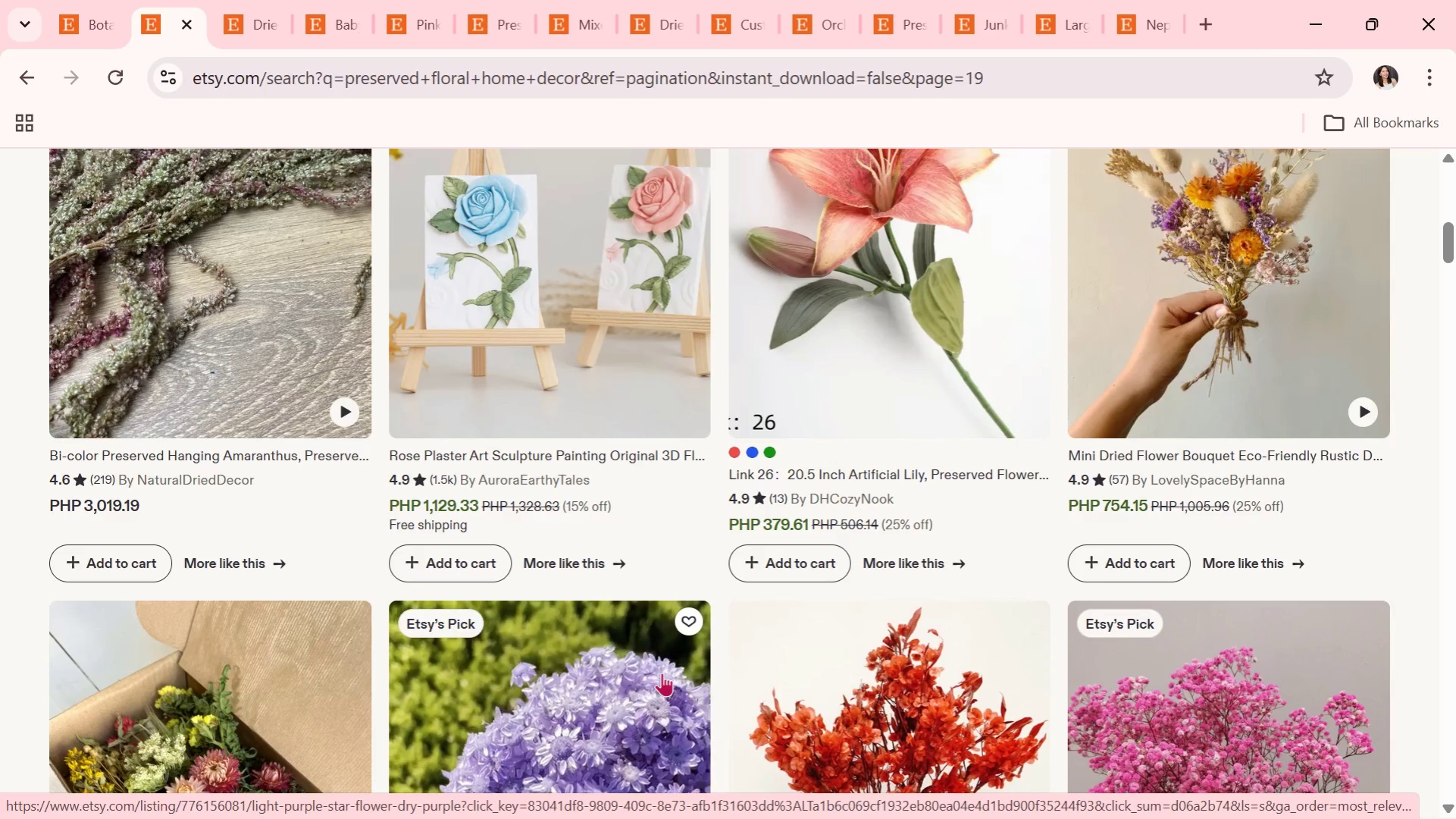 
wait(8.09)
 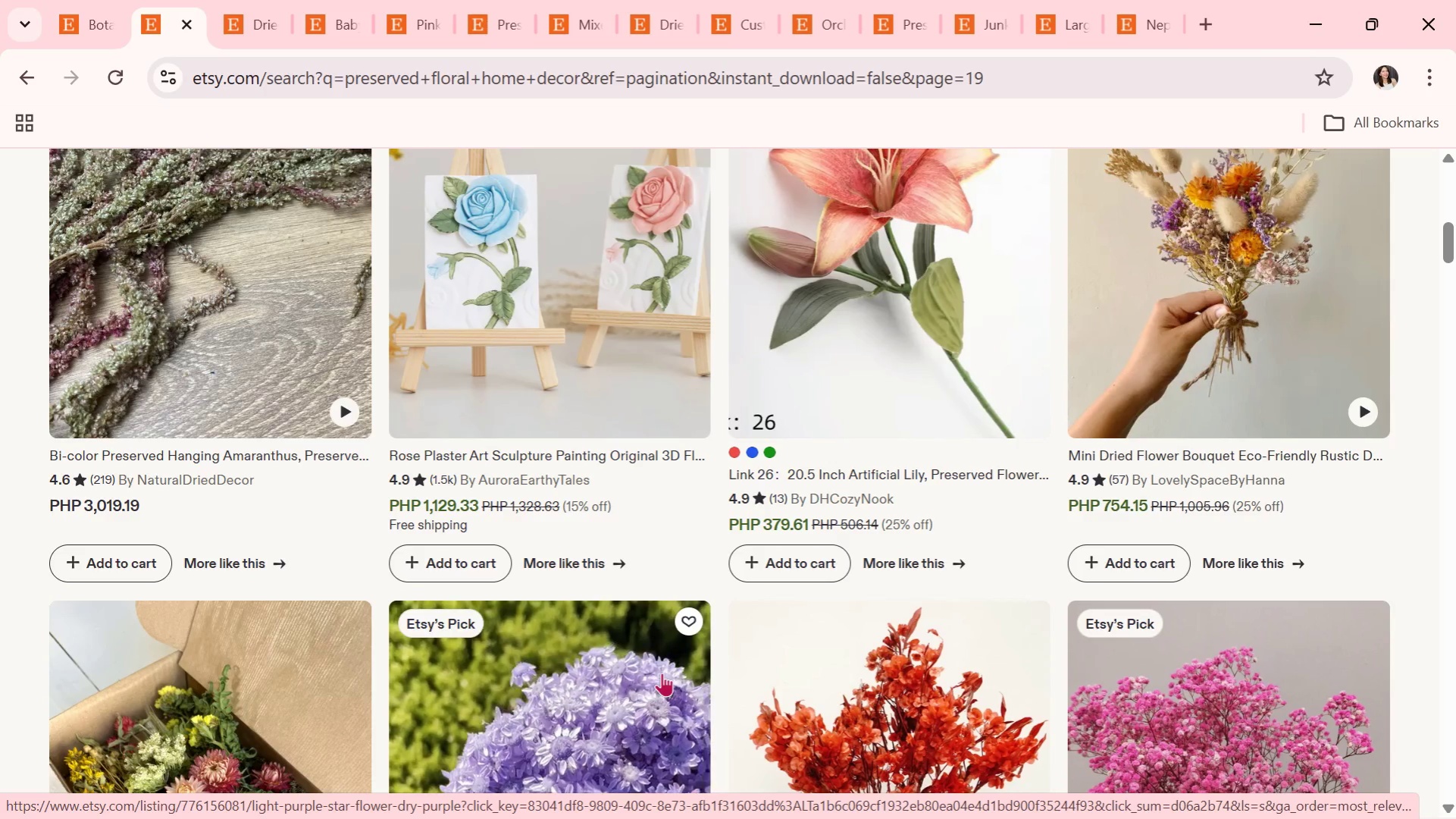 
scroll: coordinate [910, 381], scroll_direction: down, amount: 4.0
 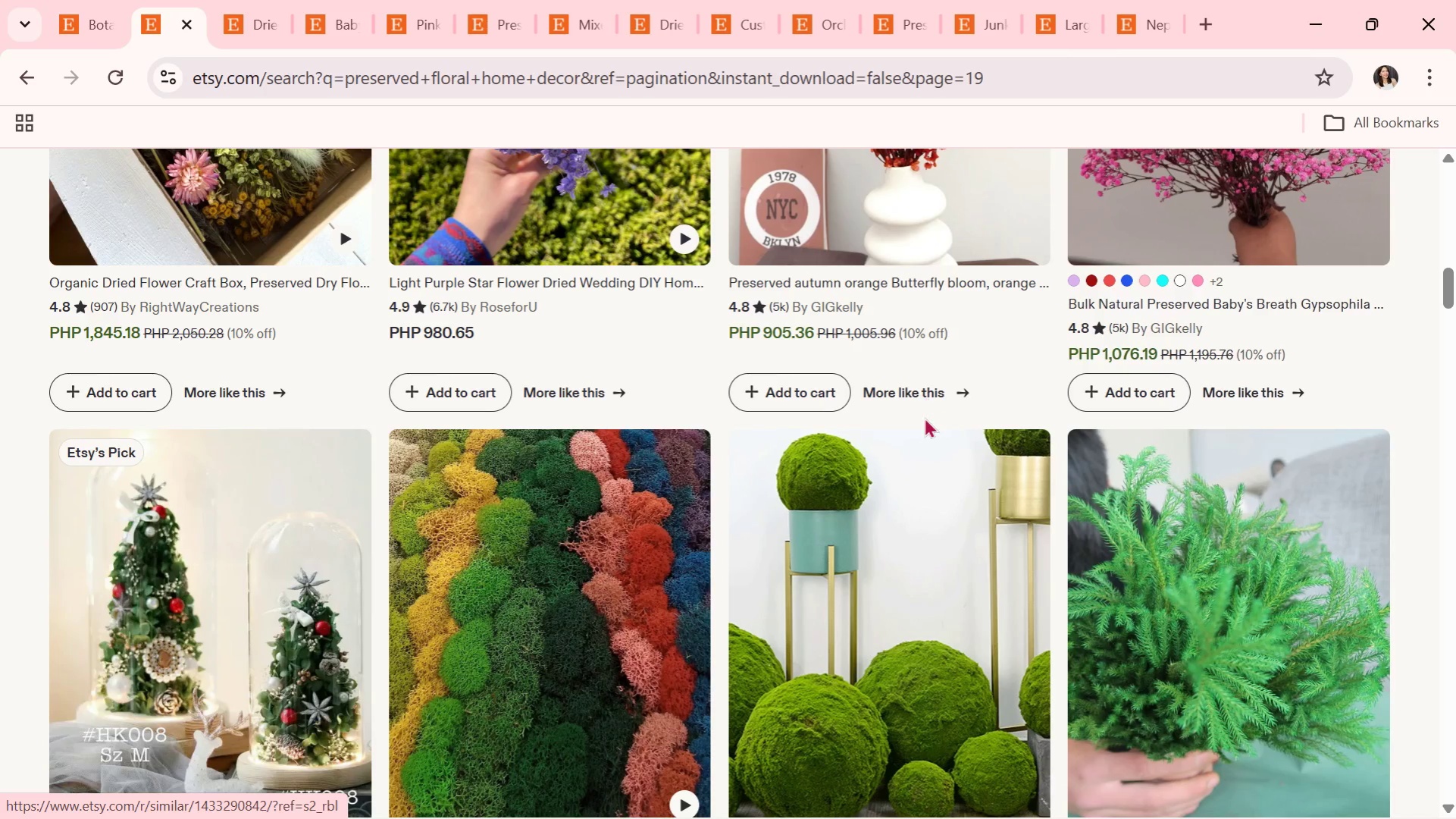 
wait(20.07)
 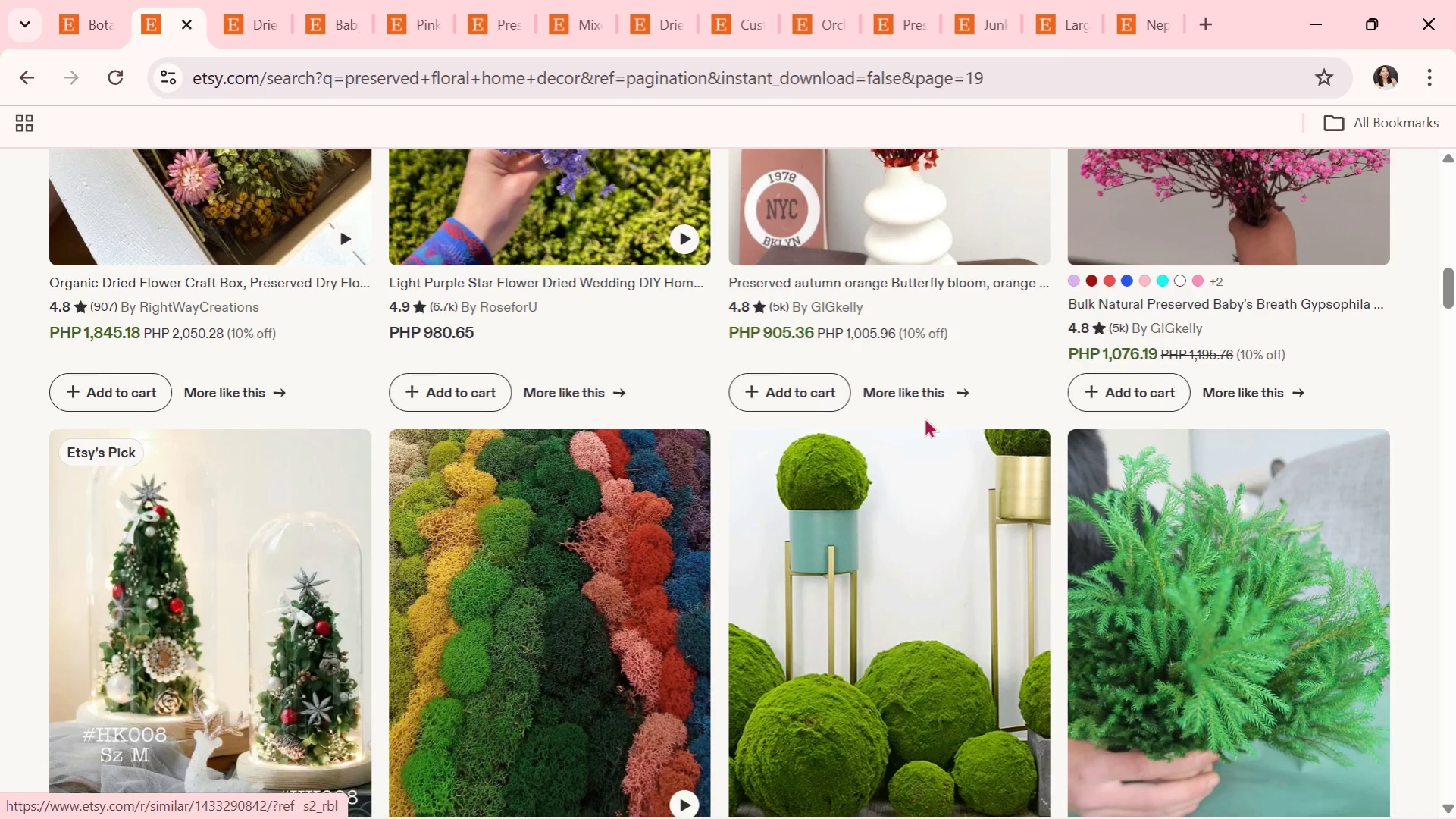 
scroll: coordinate [885, 397], scroll_direction: down, amount: 6.0
 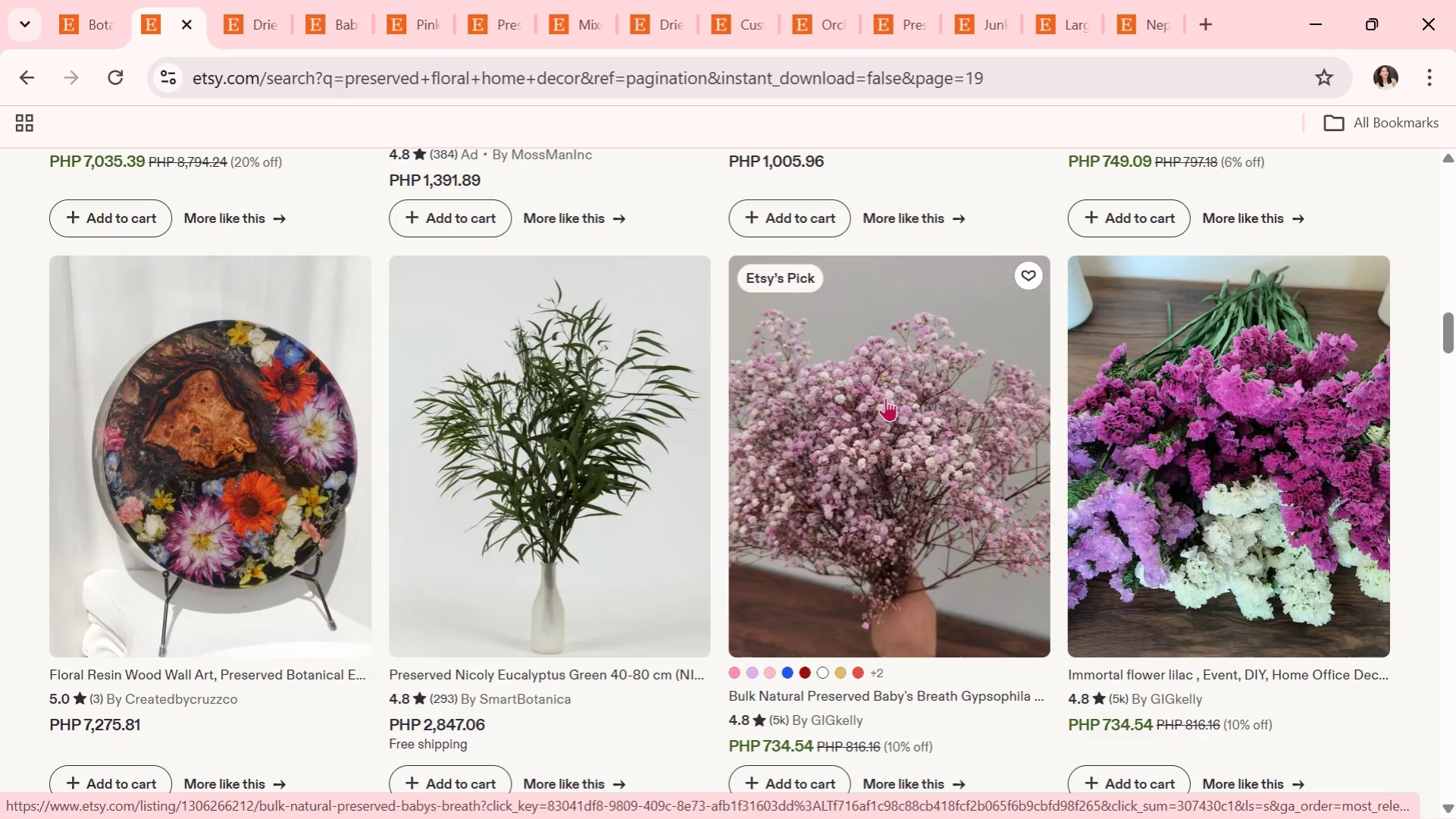 
wait(8.32)
 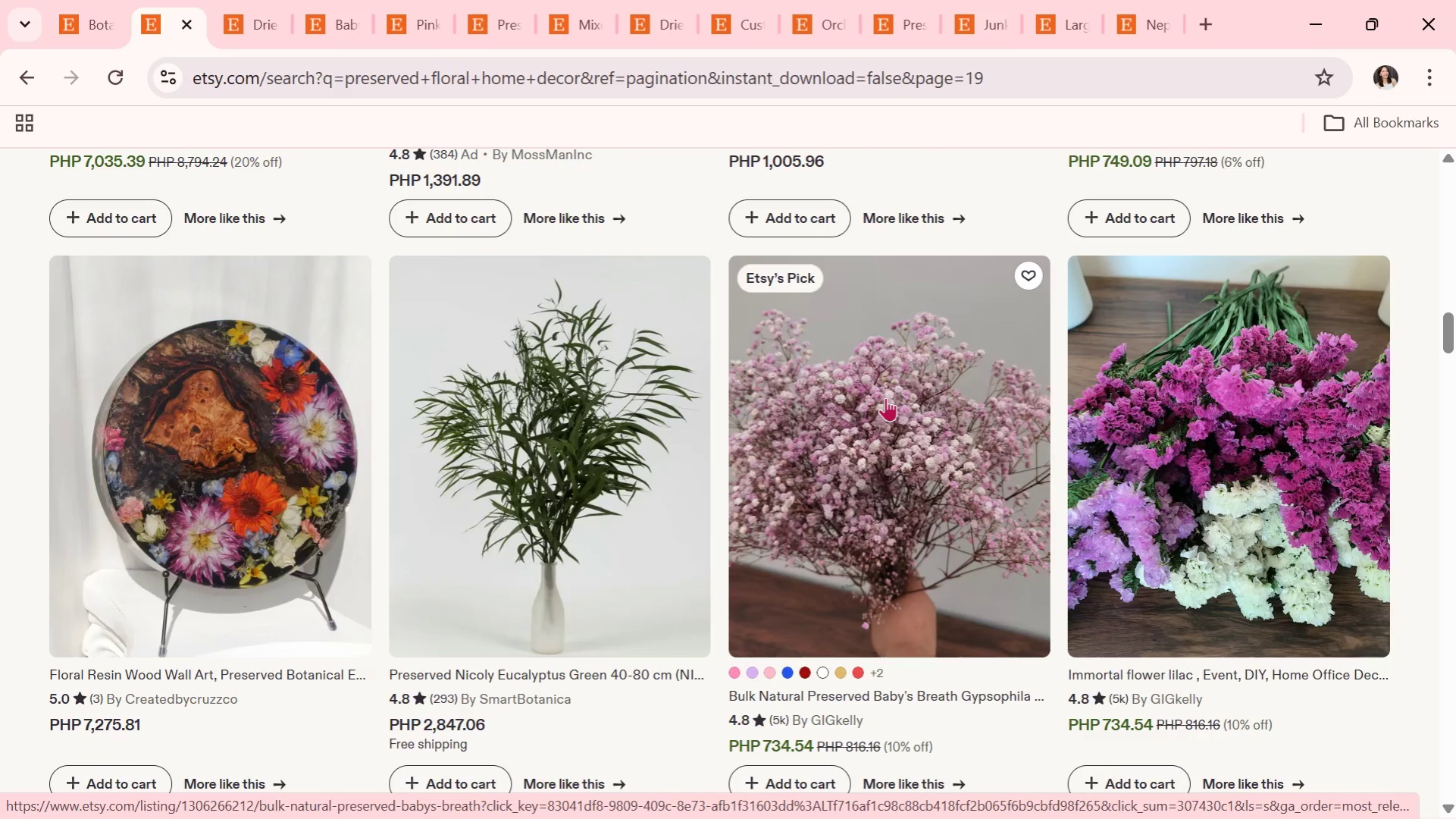 
key(Alt+Tab)
 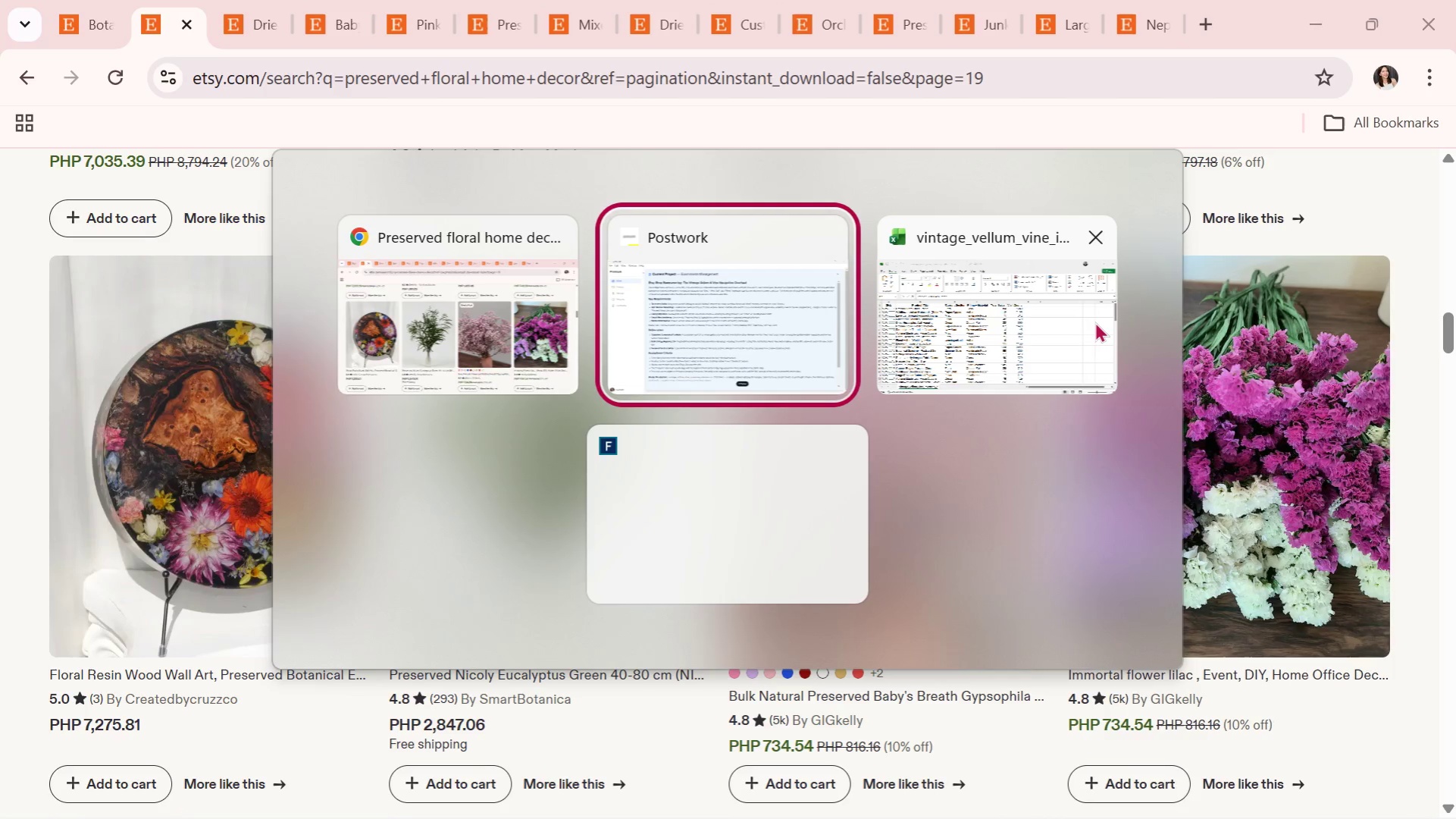 
key(Alt+Tab)
 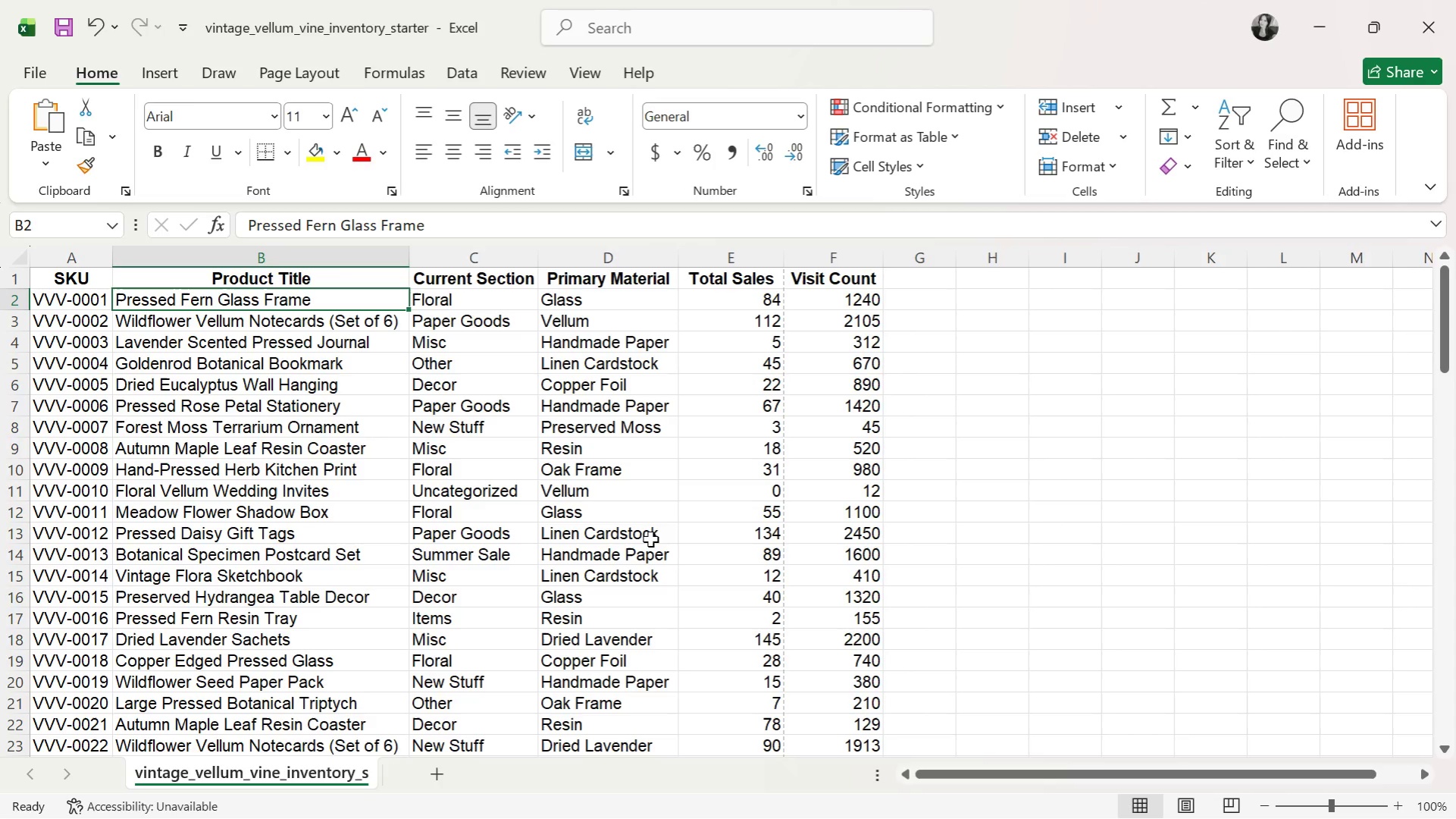 
wait(5.06)
 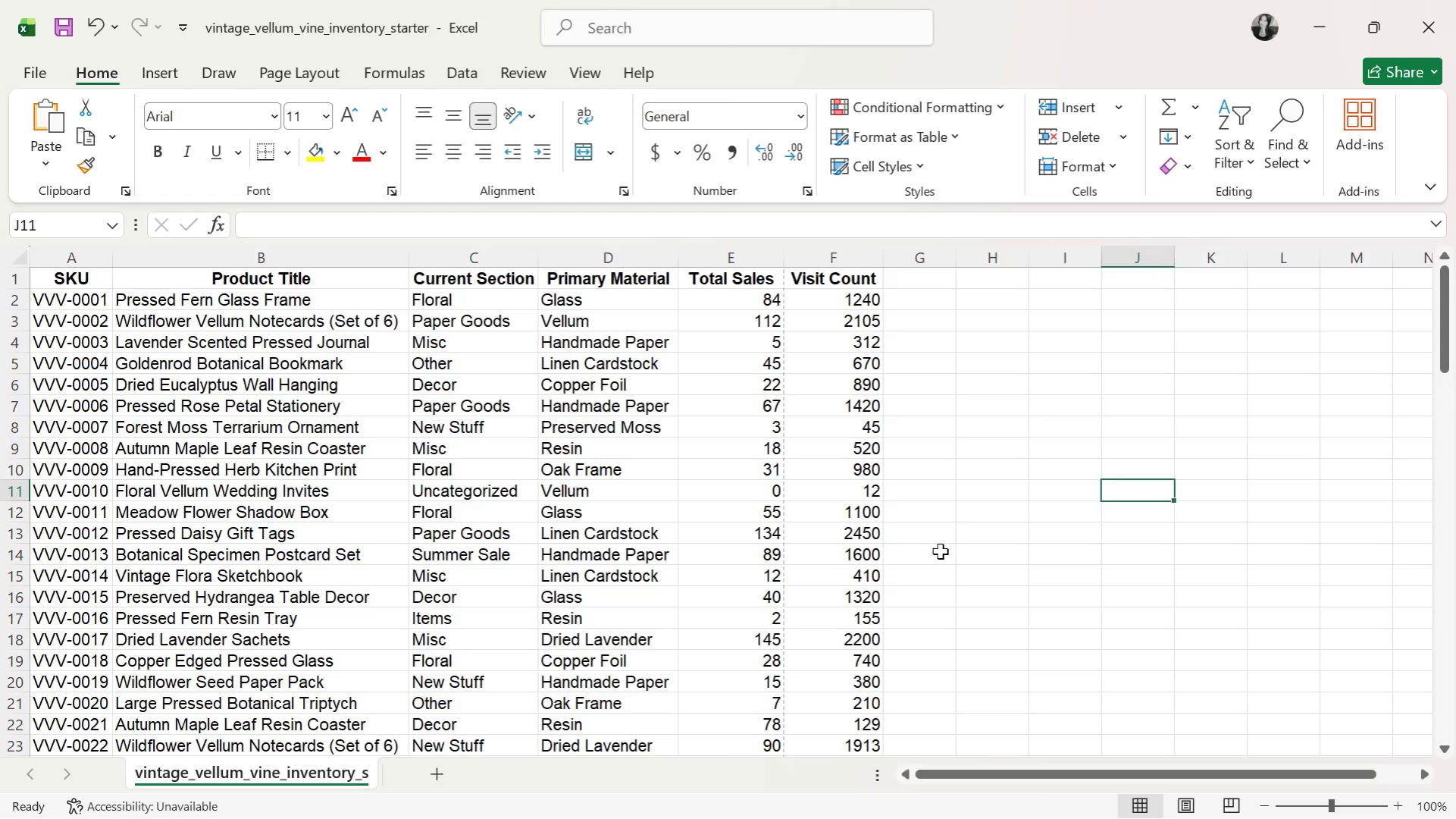 
left_click([940, 551])
 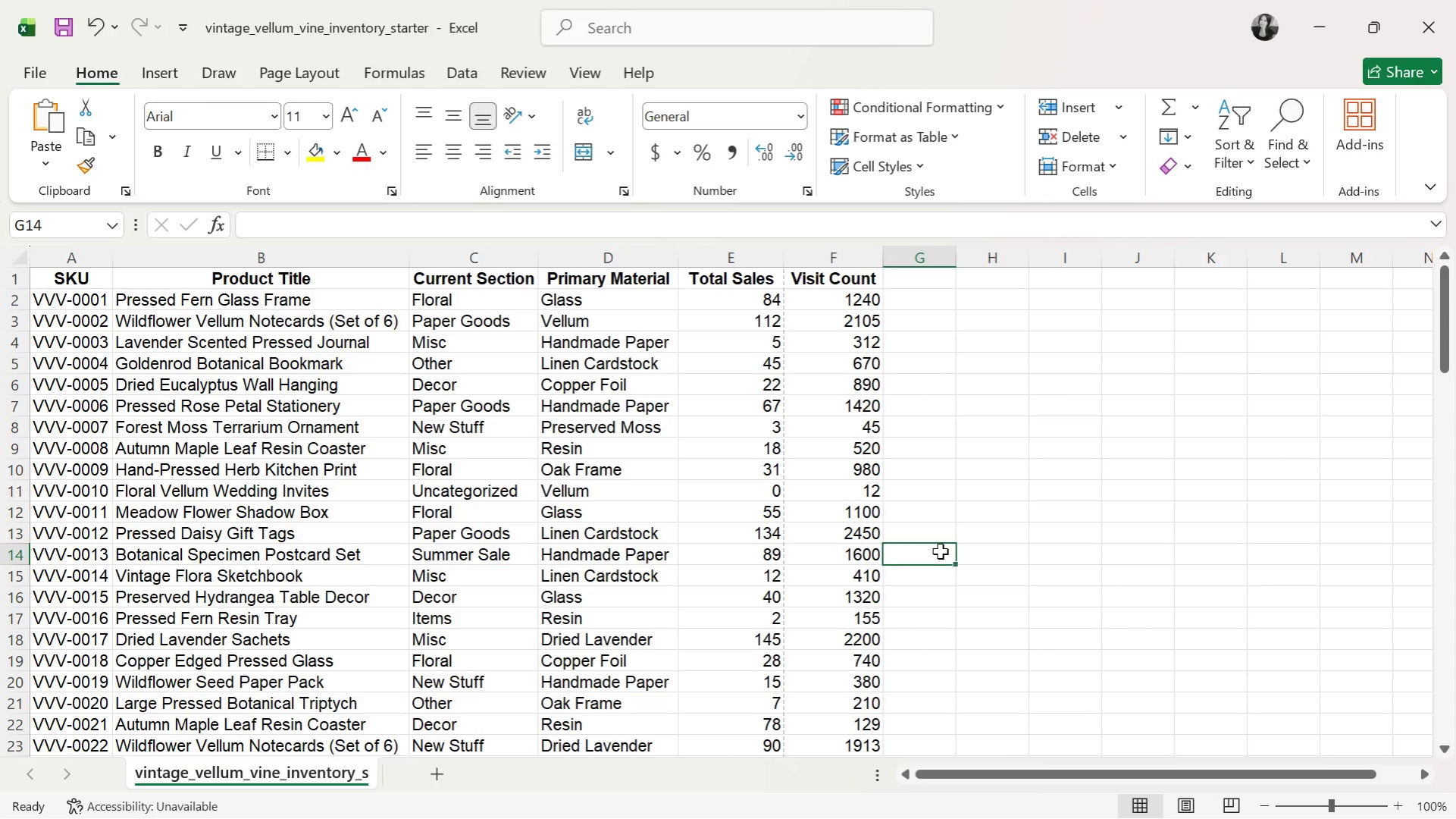 
scroll: coordinate [940, 551], scroll_direction: up, amount: 8.0
 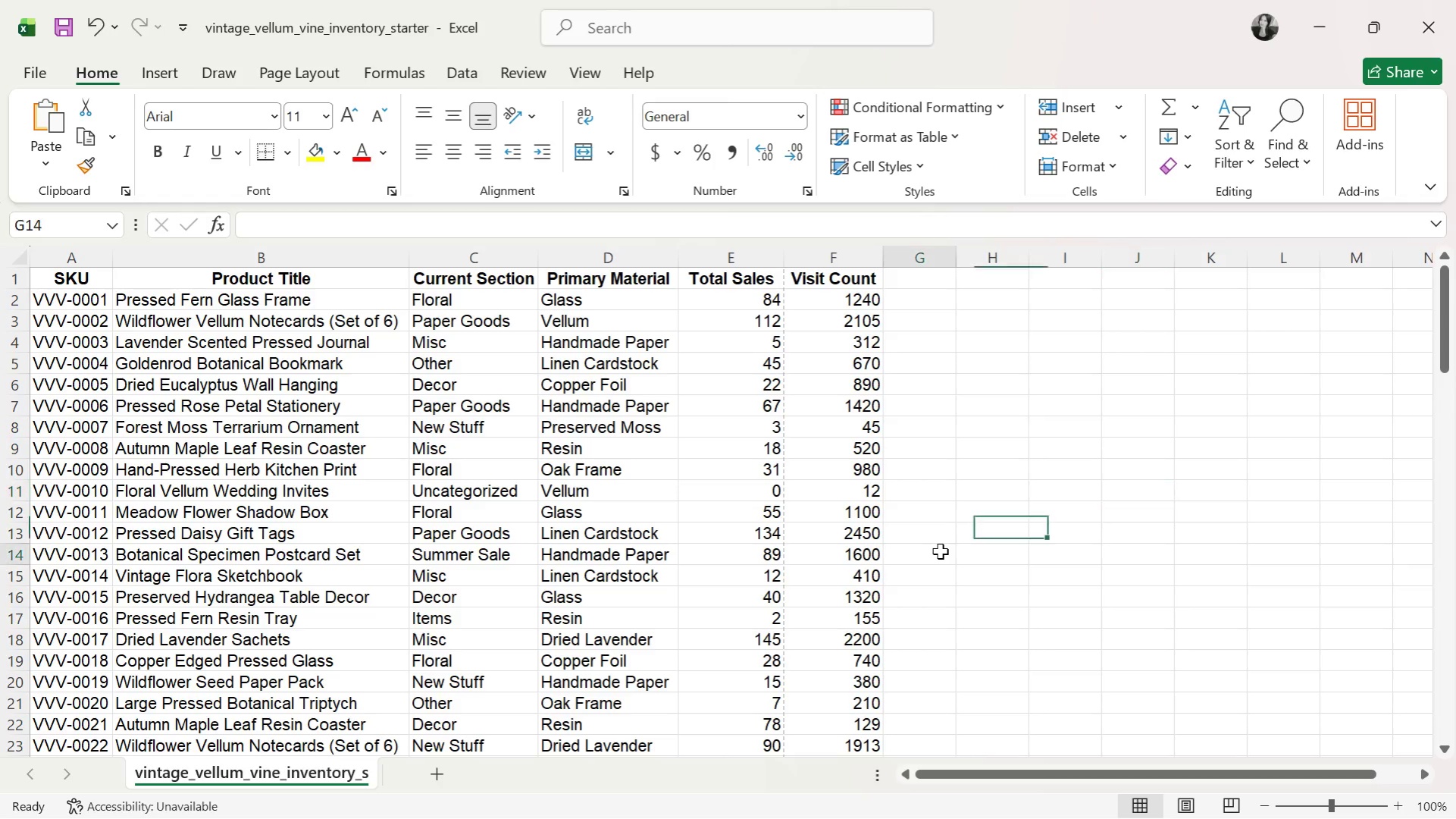 
key(Alt+Tab)
 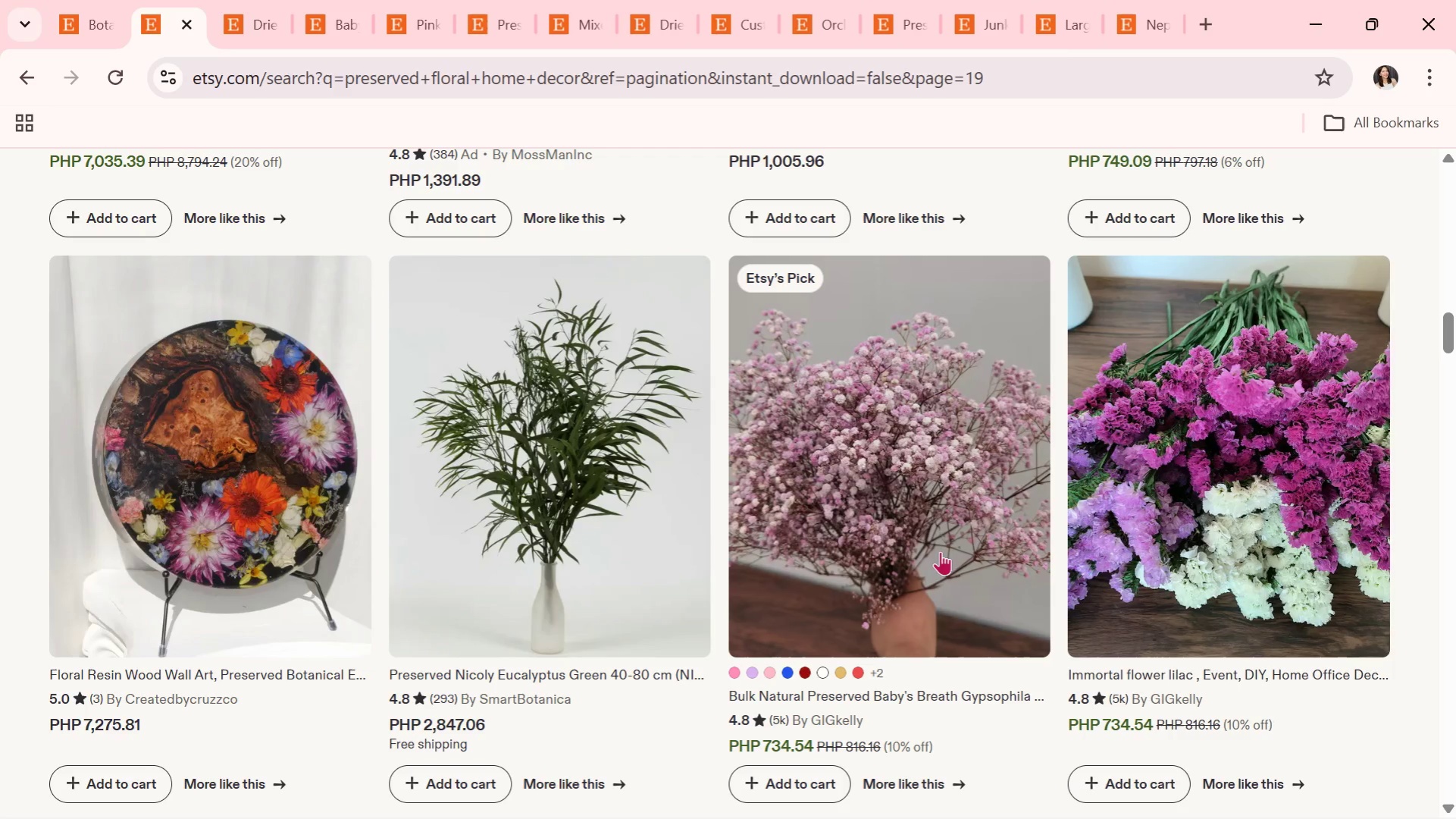 
scroll: coordinate [731, 484], scroll_direction: up, amount: 6.0
 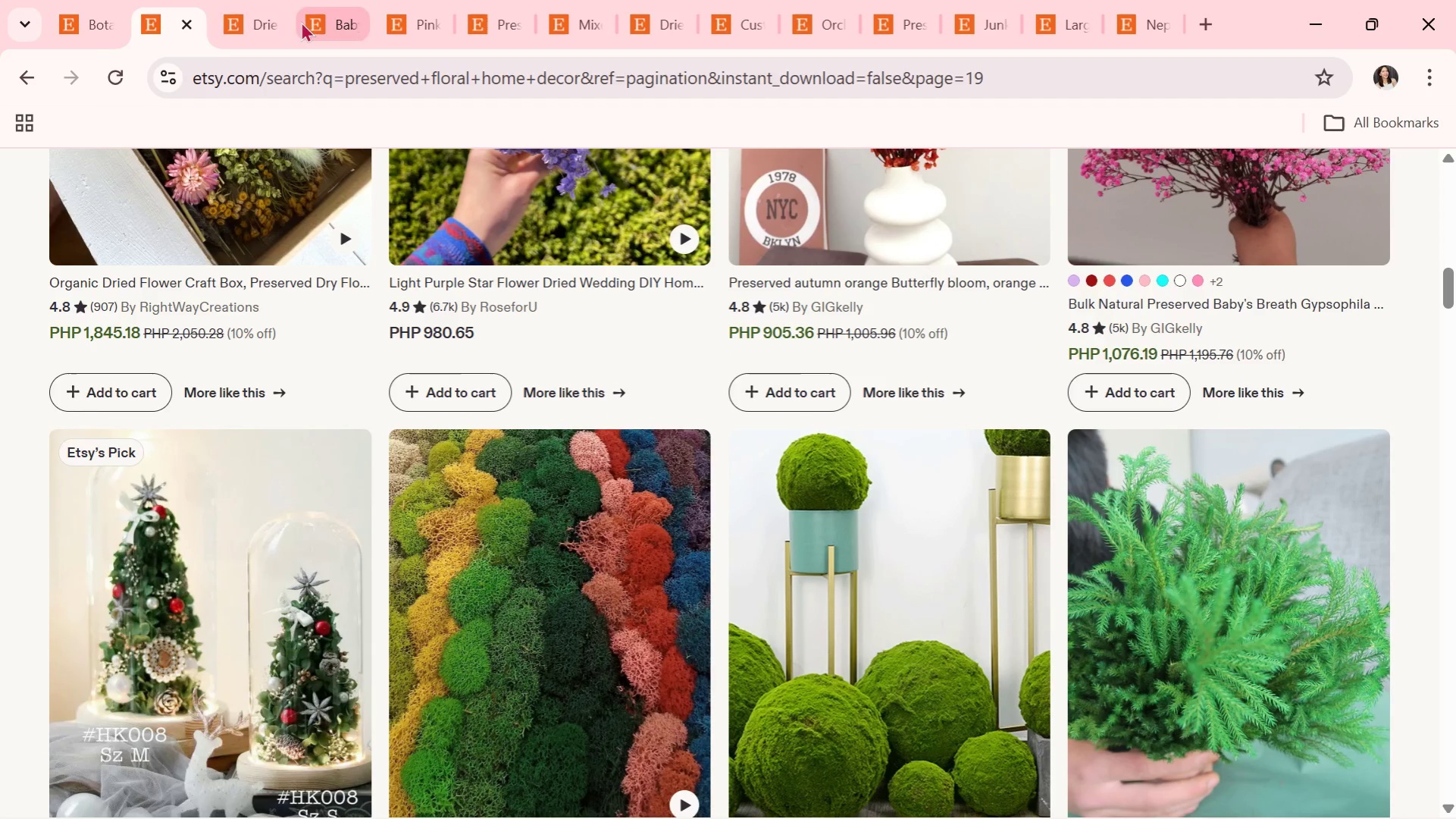 
left_click([249, 17])
 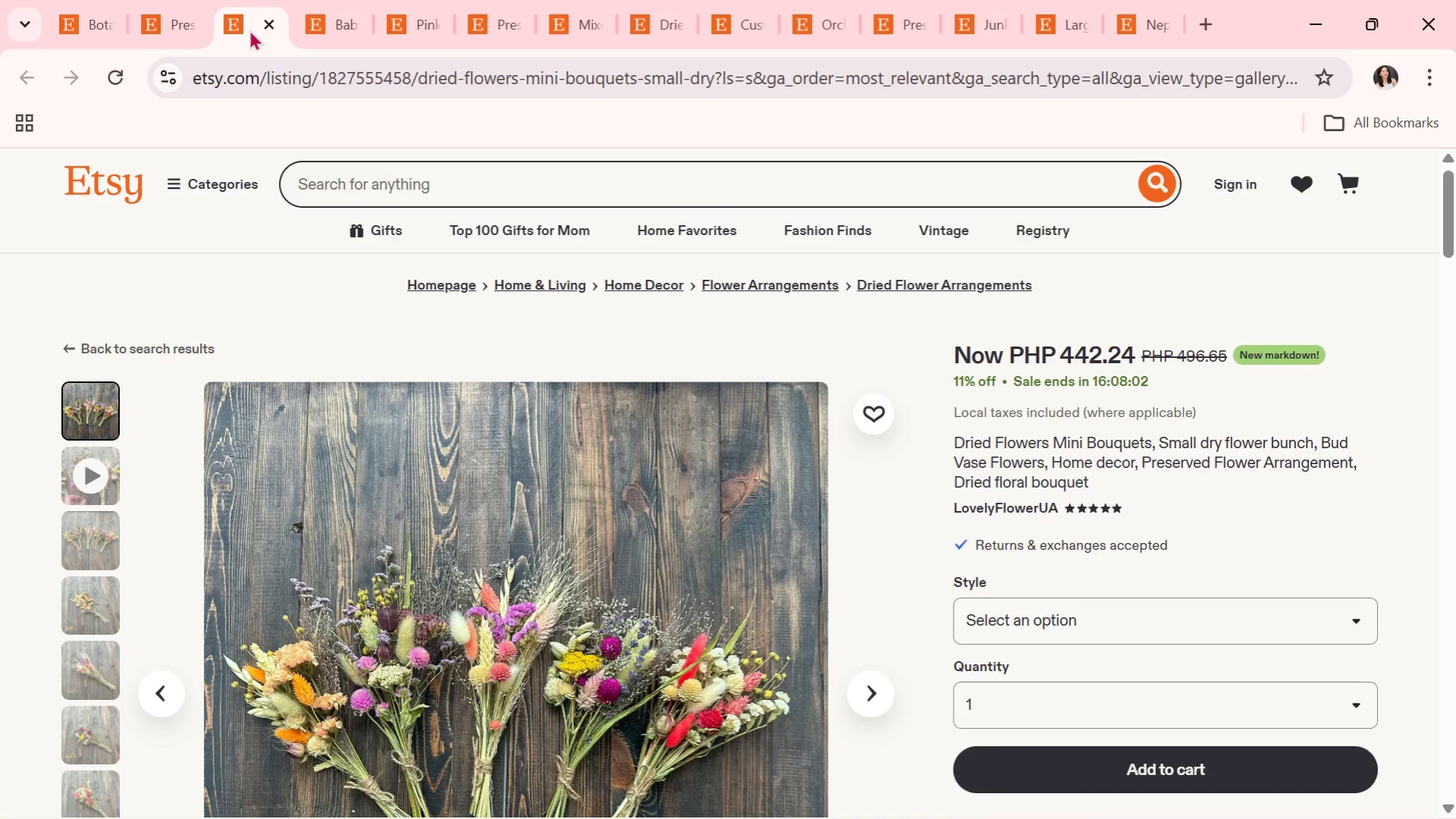 
wait(5.84)
 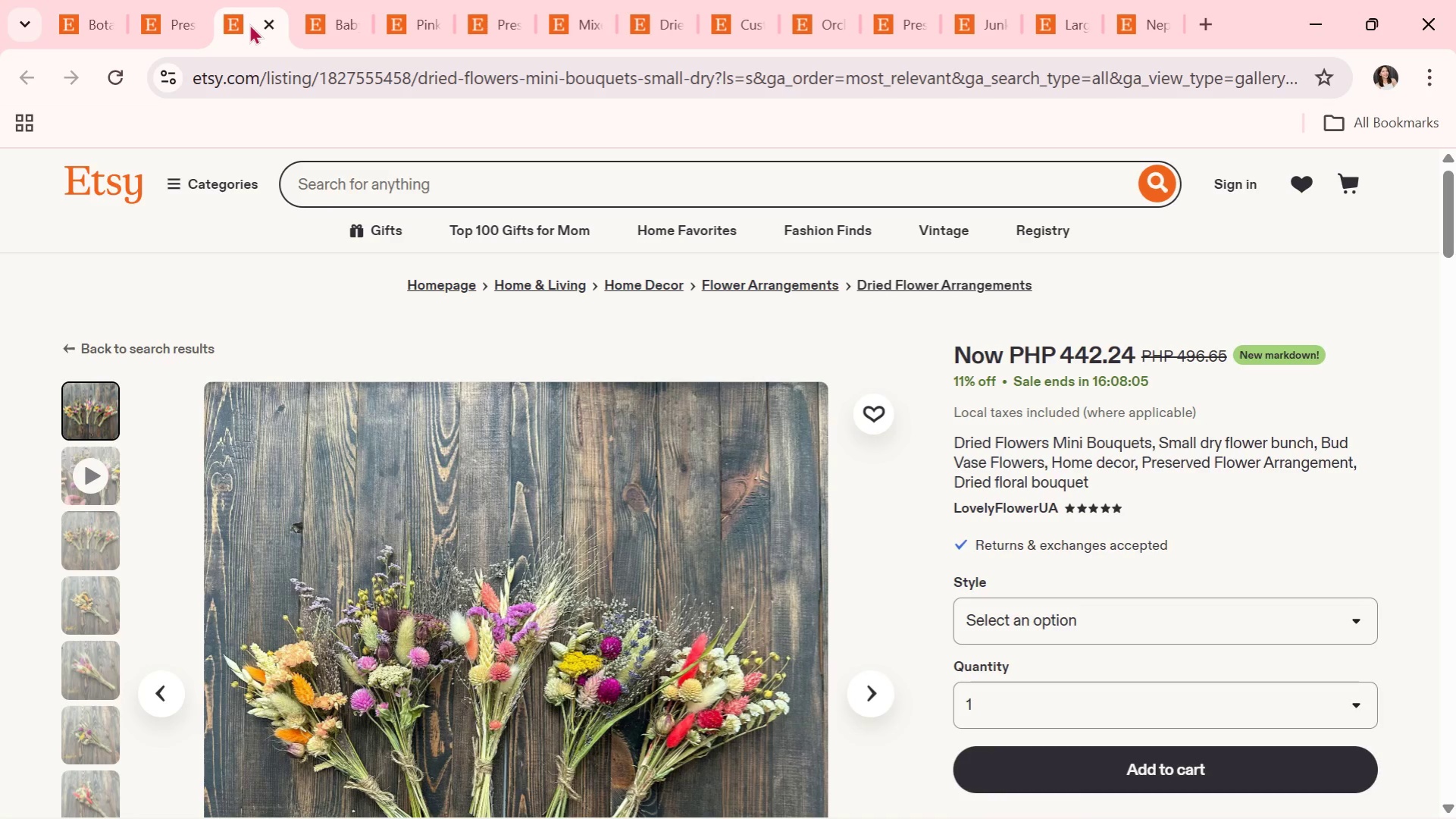 
left_click([340, 7])
 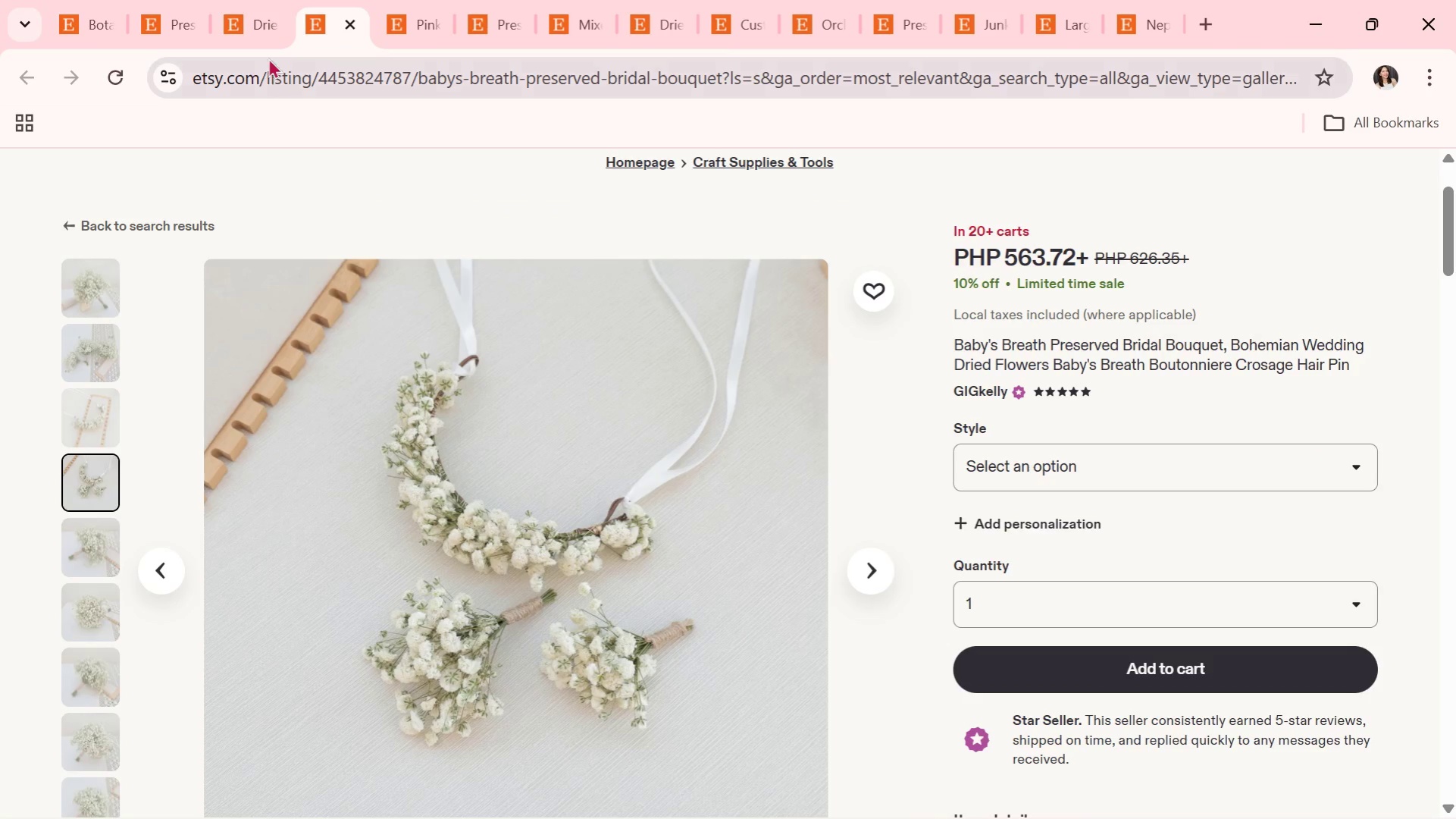 
double_click([262, 0])
 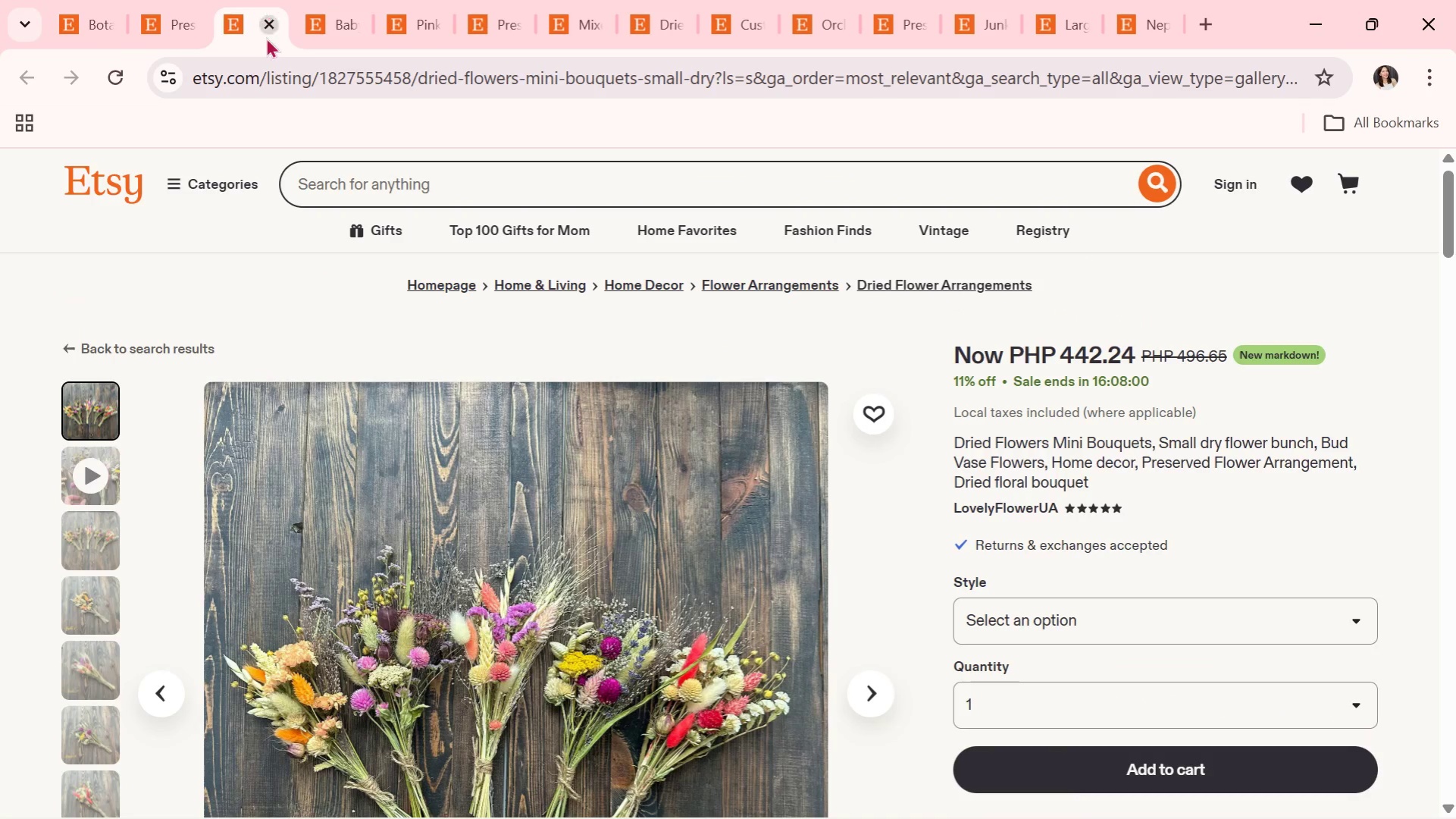 
key(Alt+Tab)
 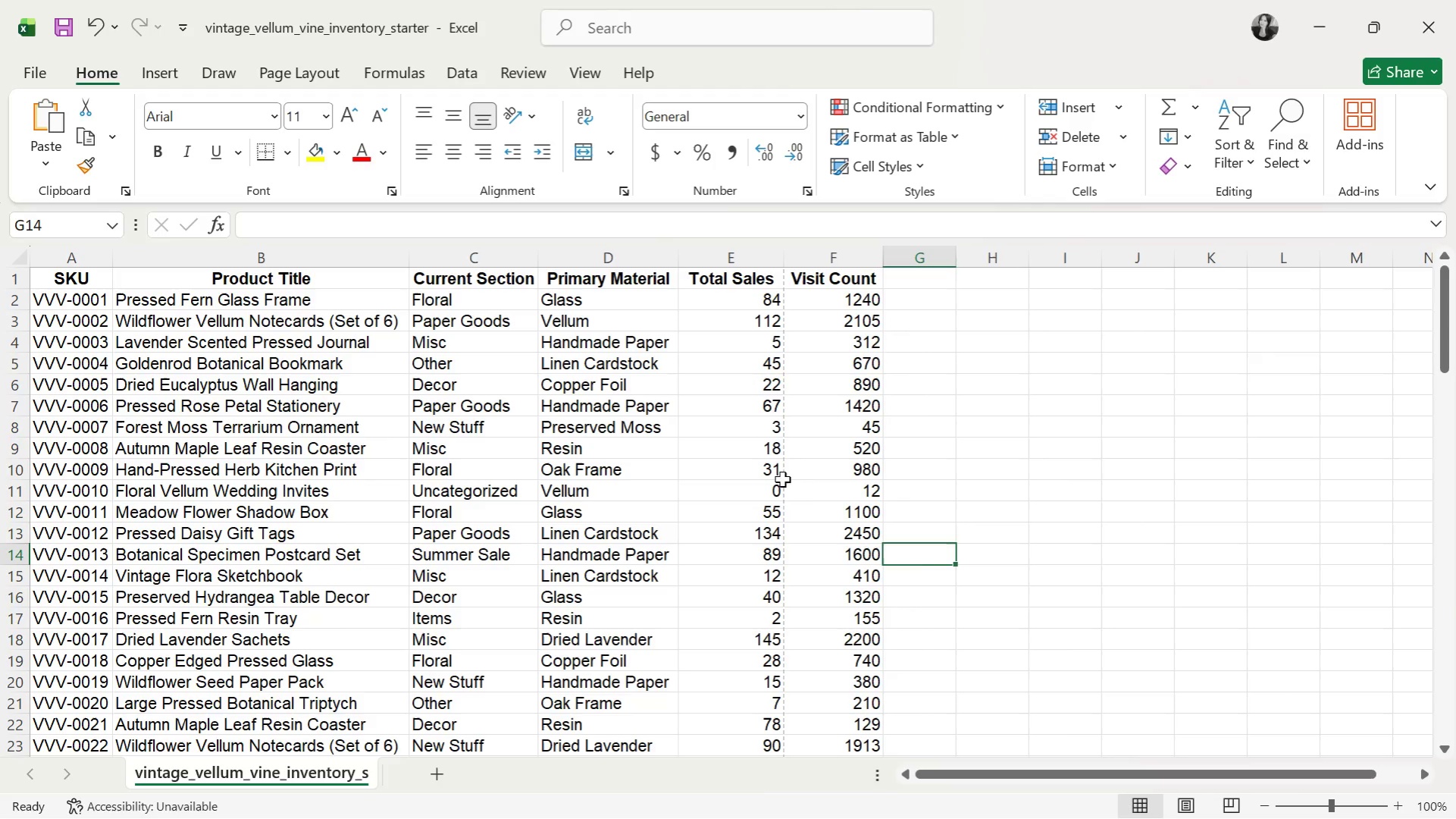 
left_click([1156, 452])
 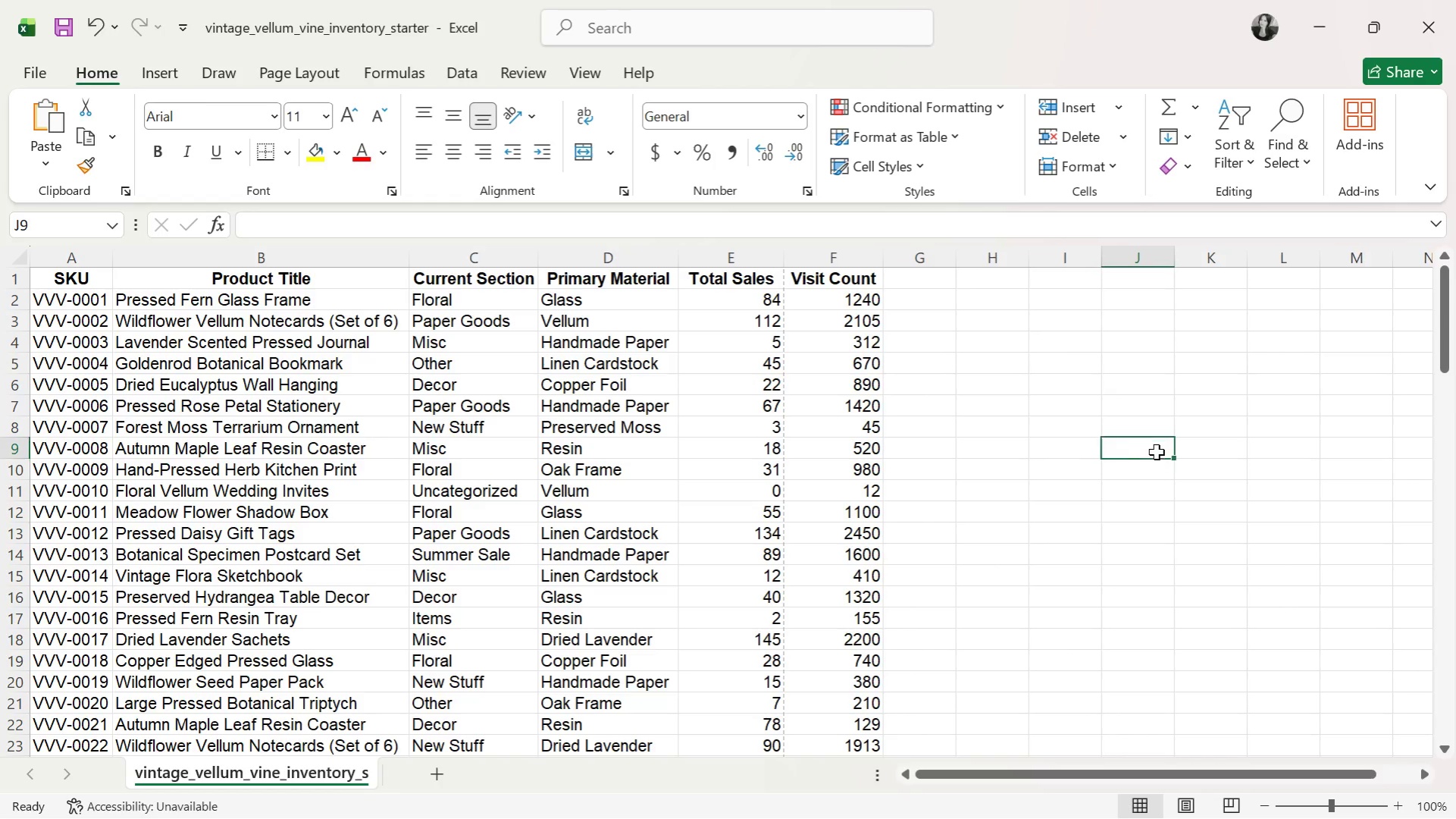 
key(Alt+Tab)
 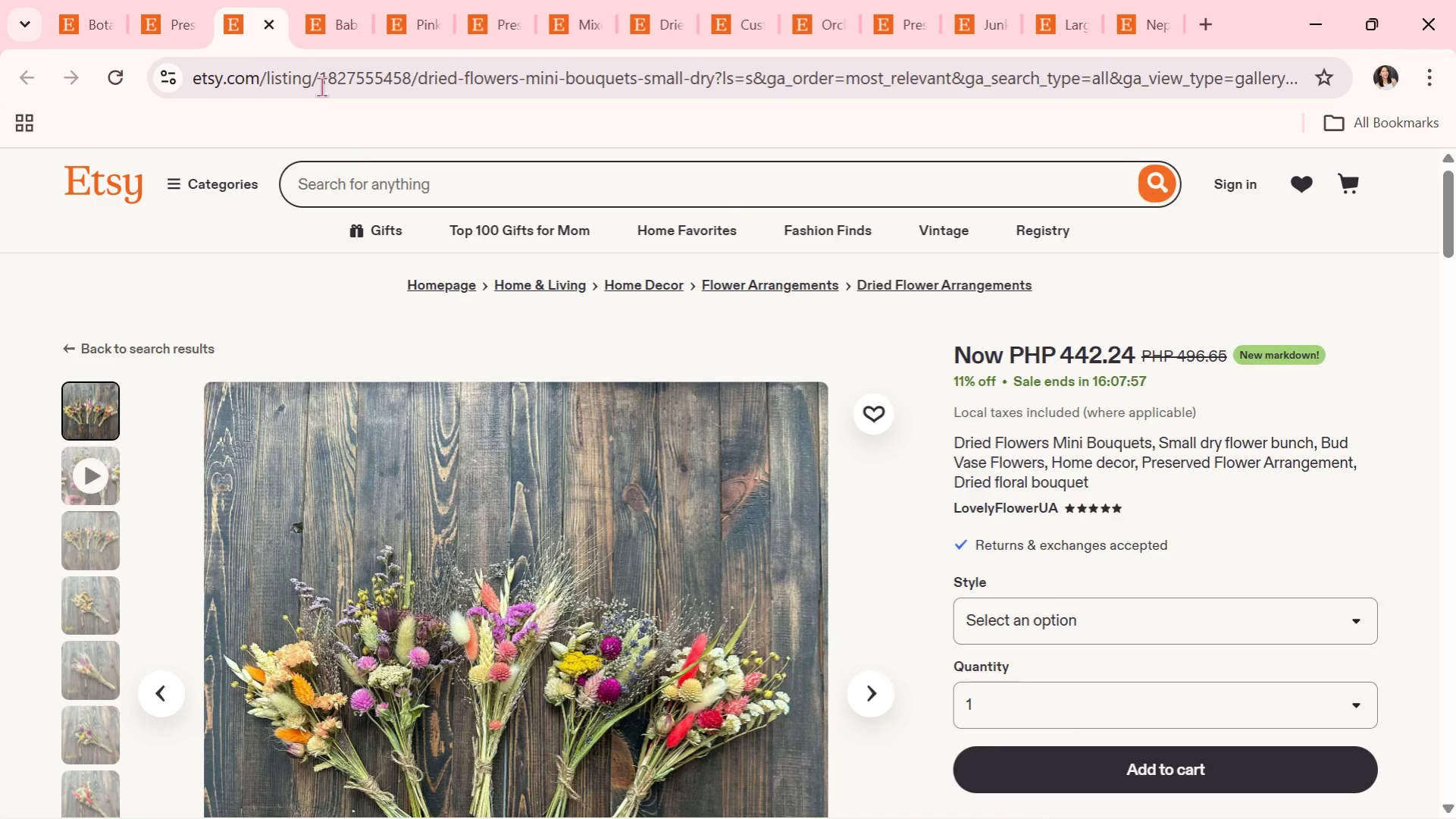 
left_click([192, 0])
 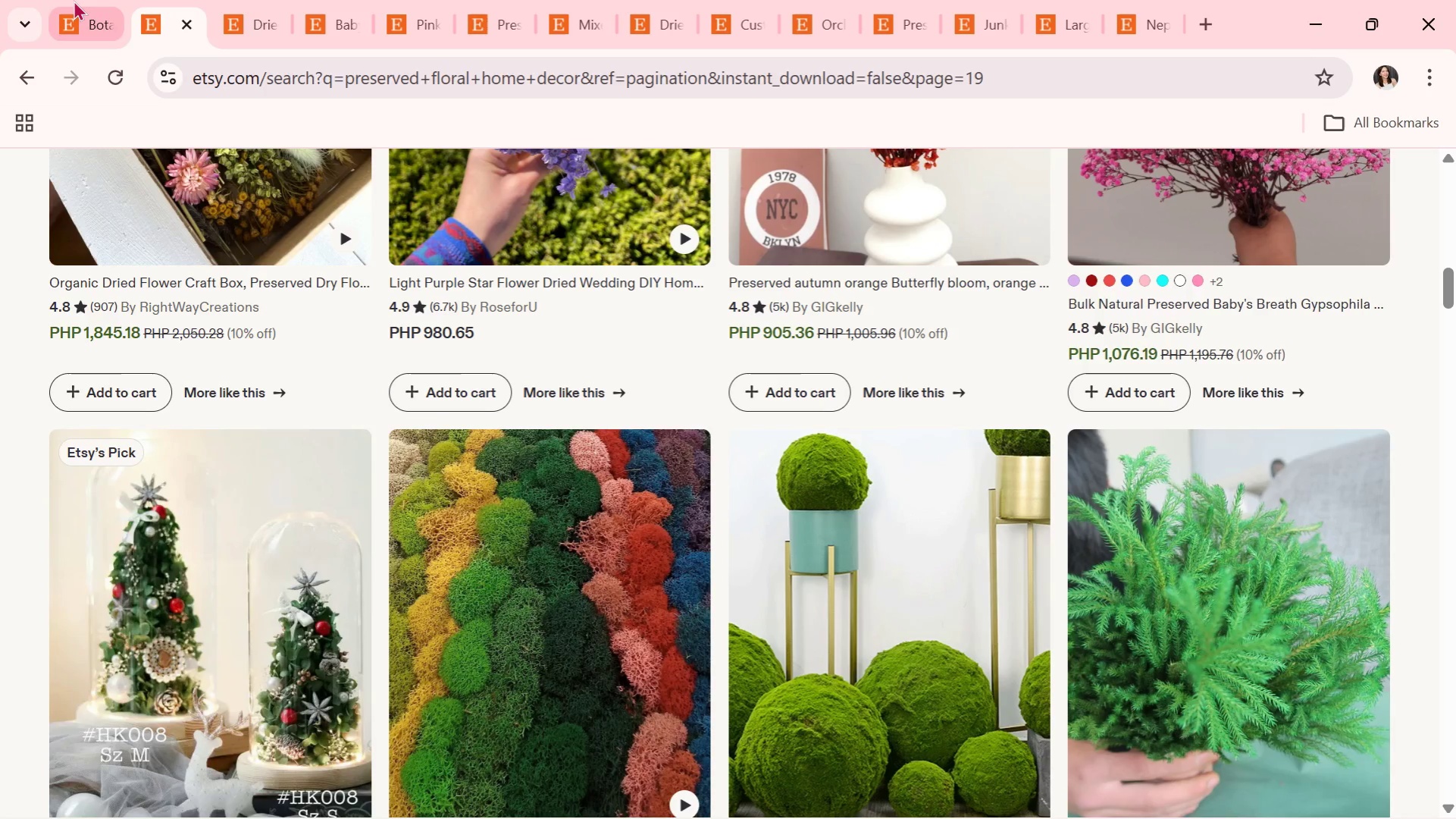 
left_click([74, 0])
 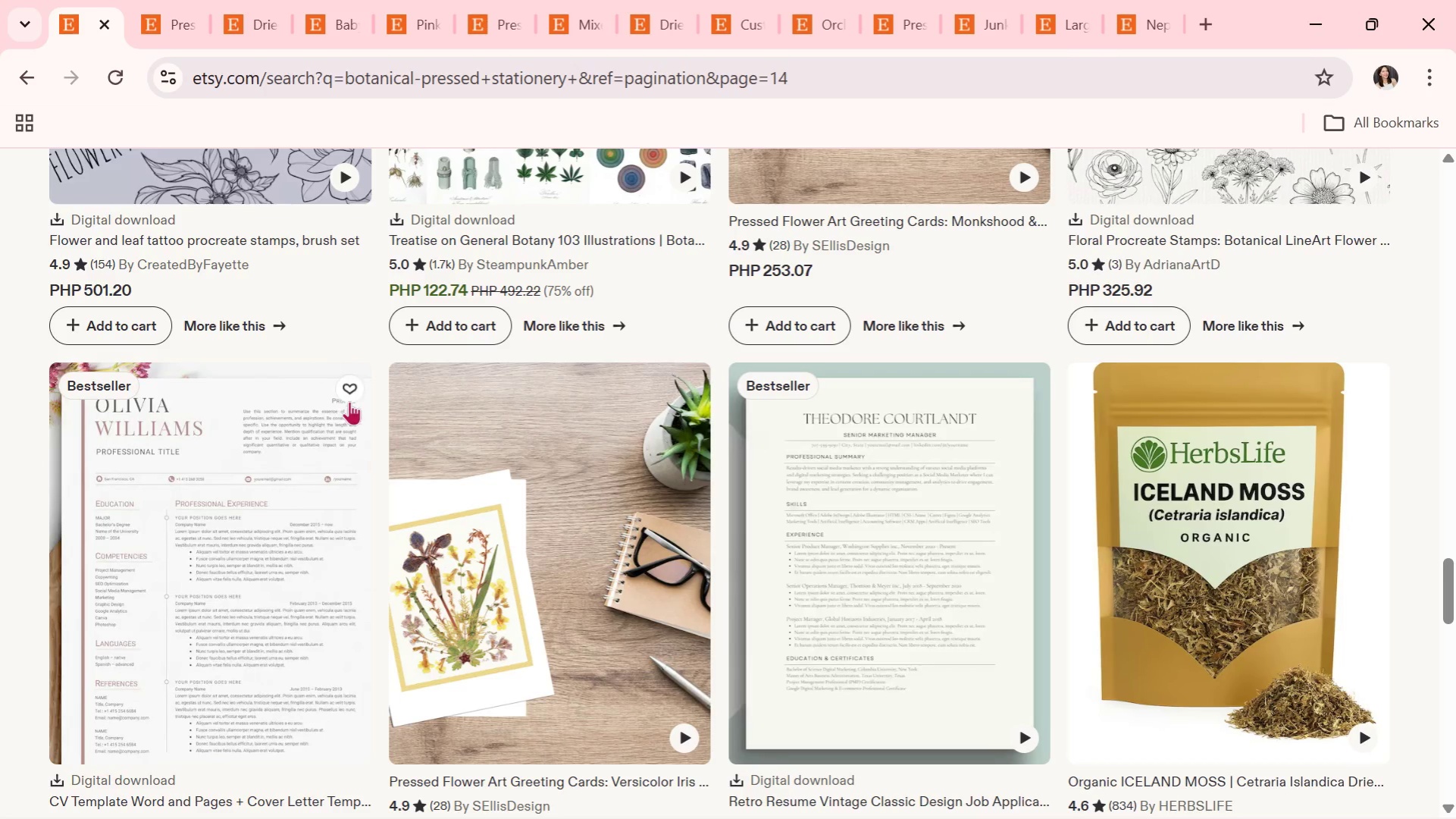 
scroll: coordinate [467, 557], scroll_direction: down, amount: 8.0
 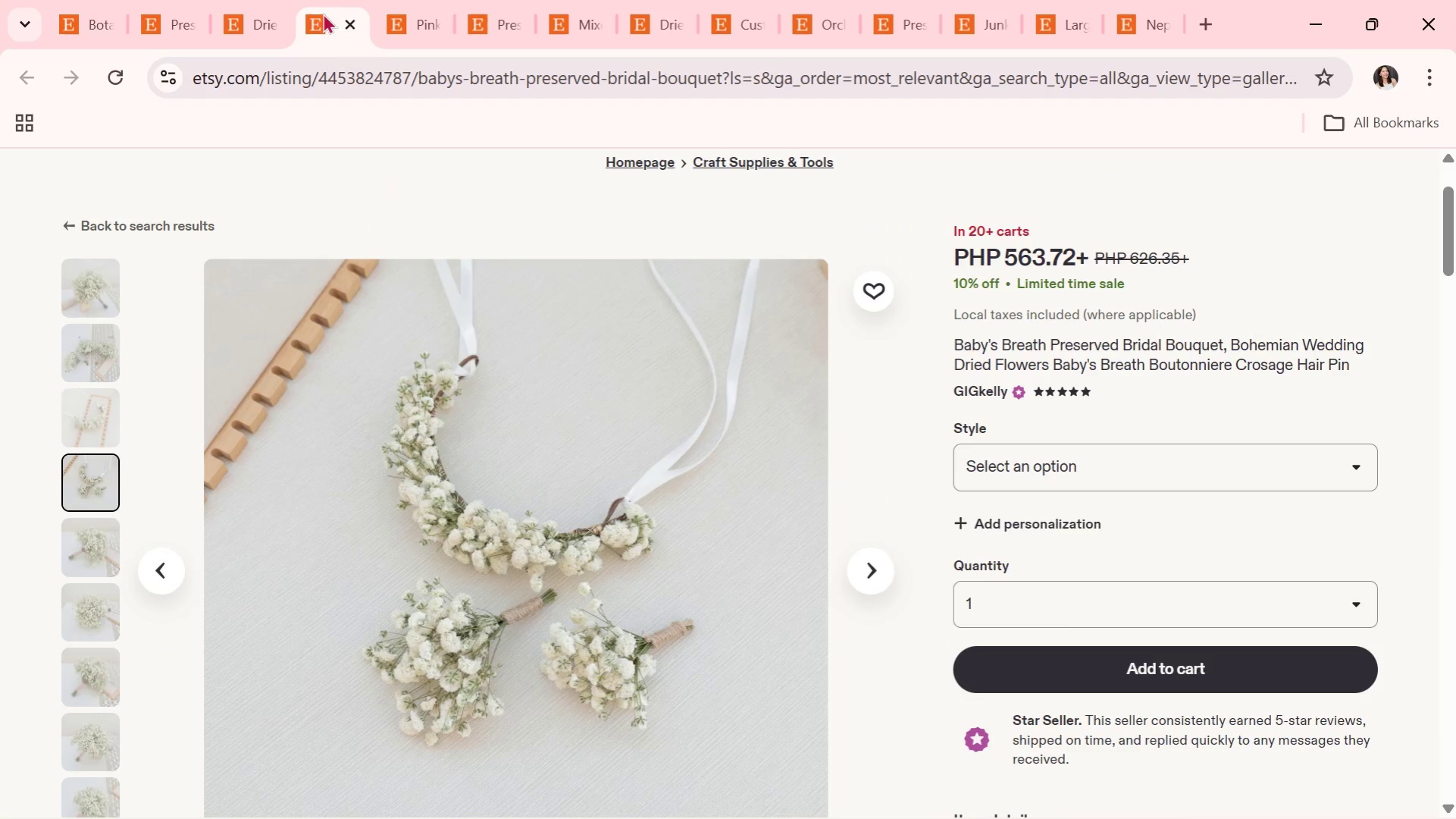 
left_click([360, 27])
 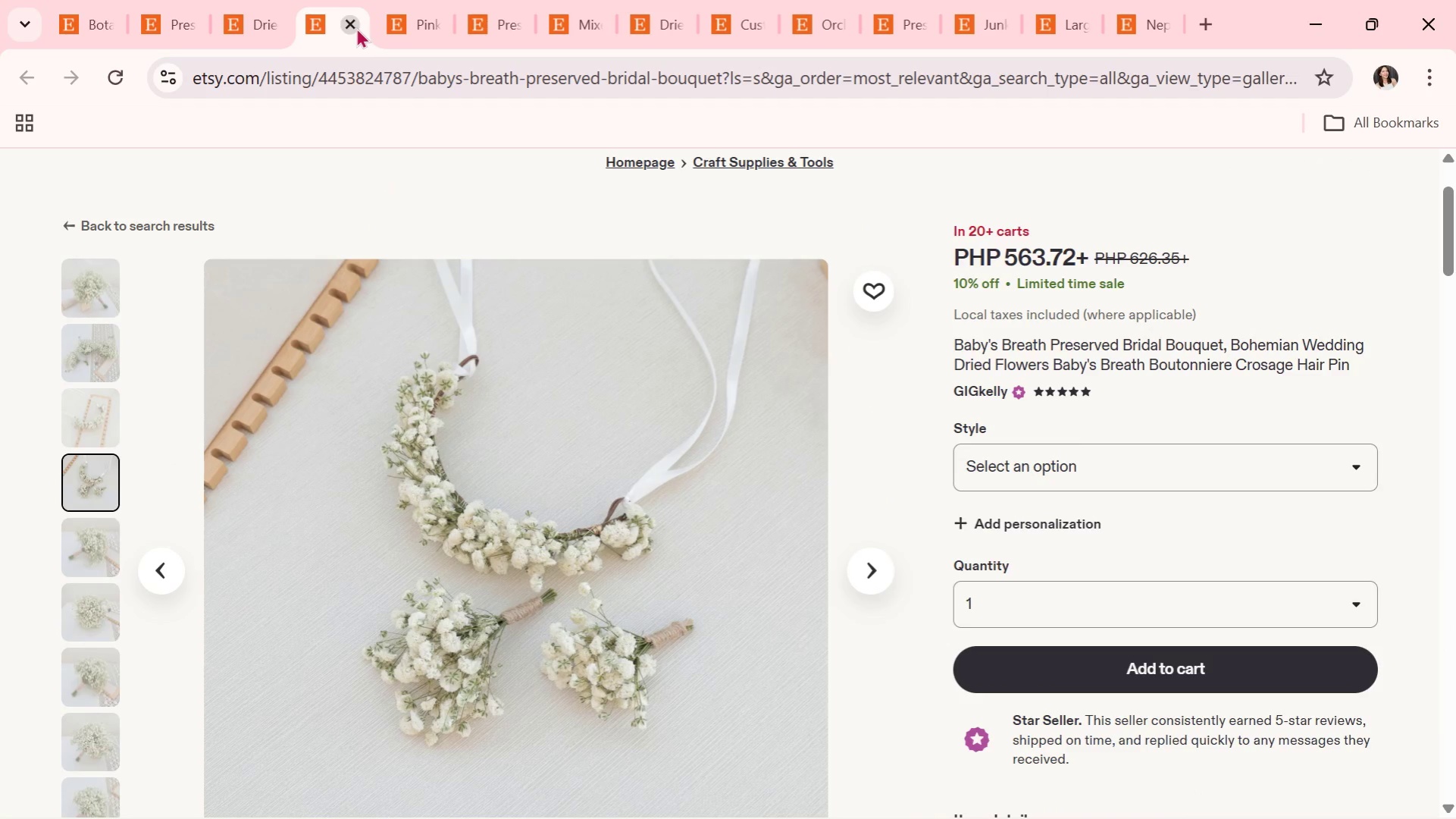 
double_click([356, 27])
 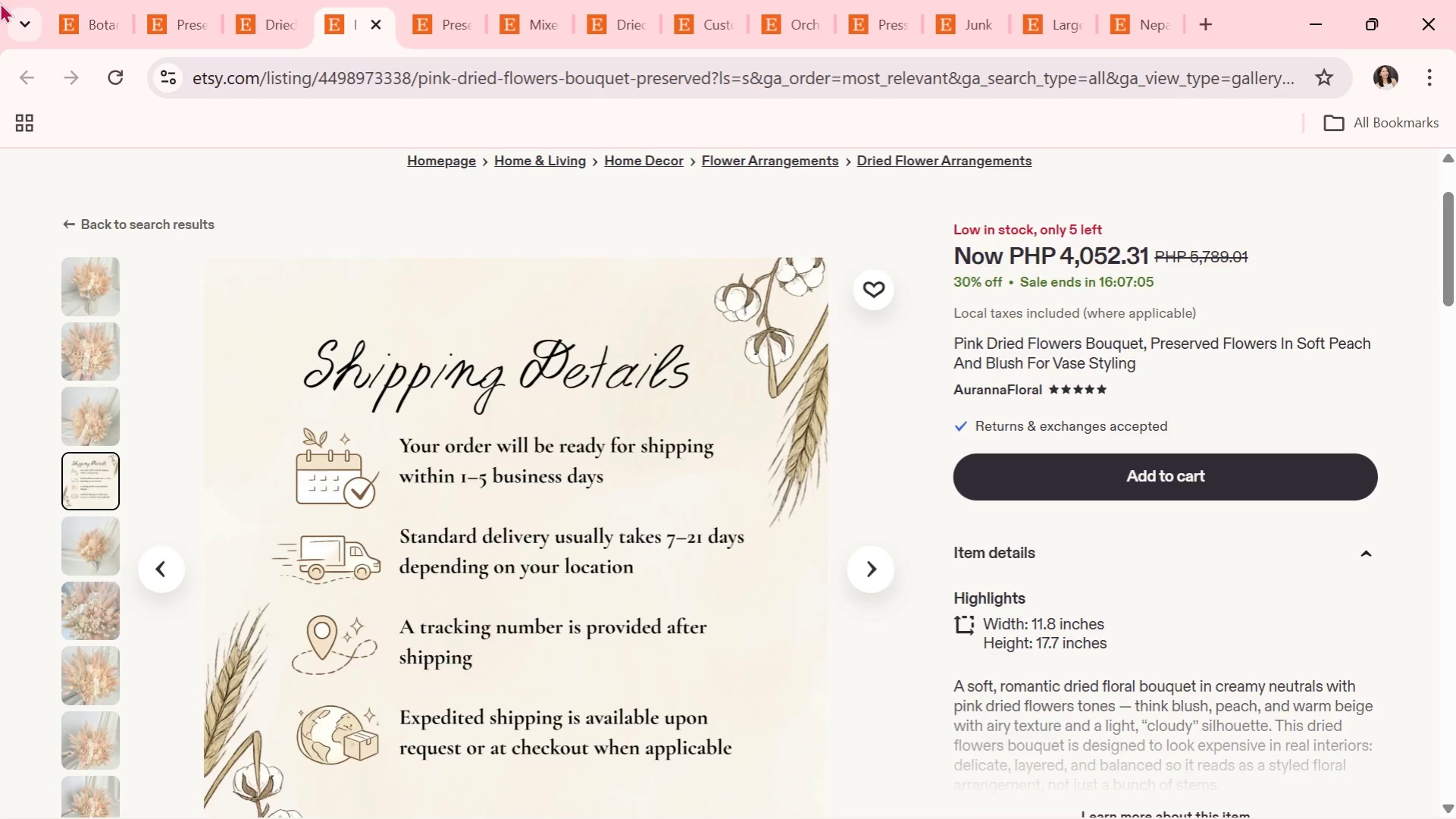 
wait(49.02)
 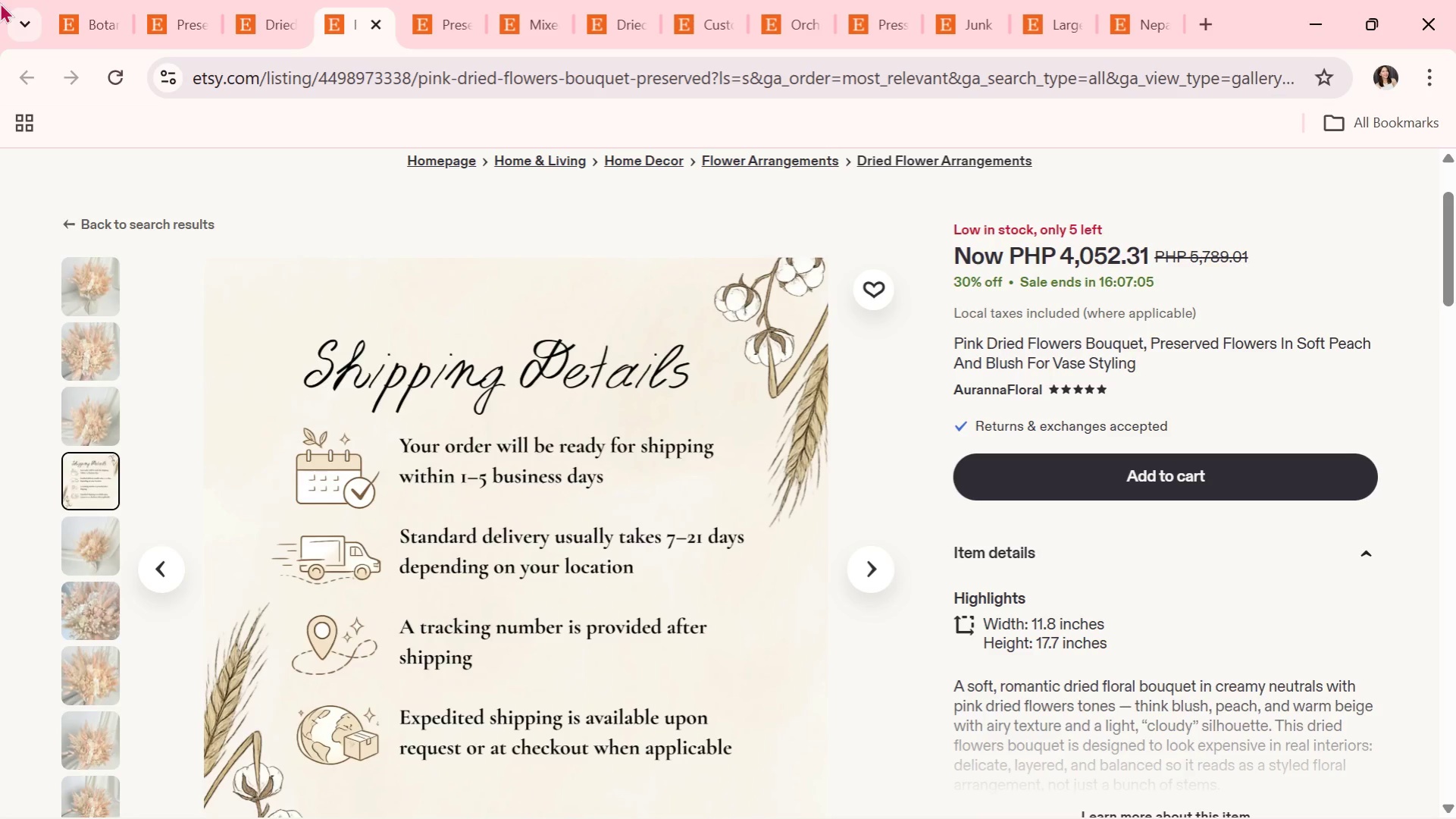 
left_click([381, 24])
 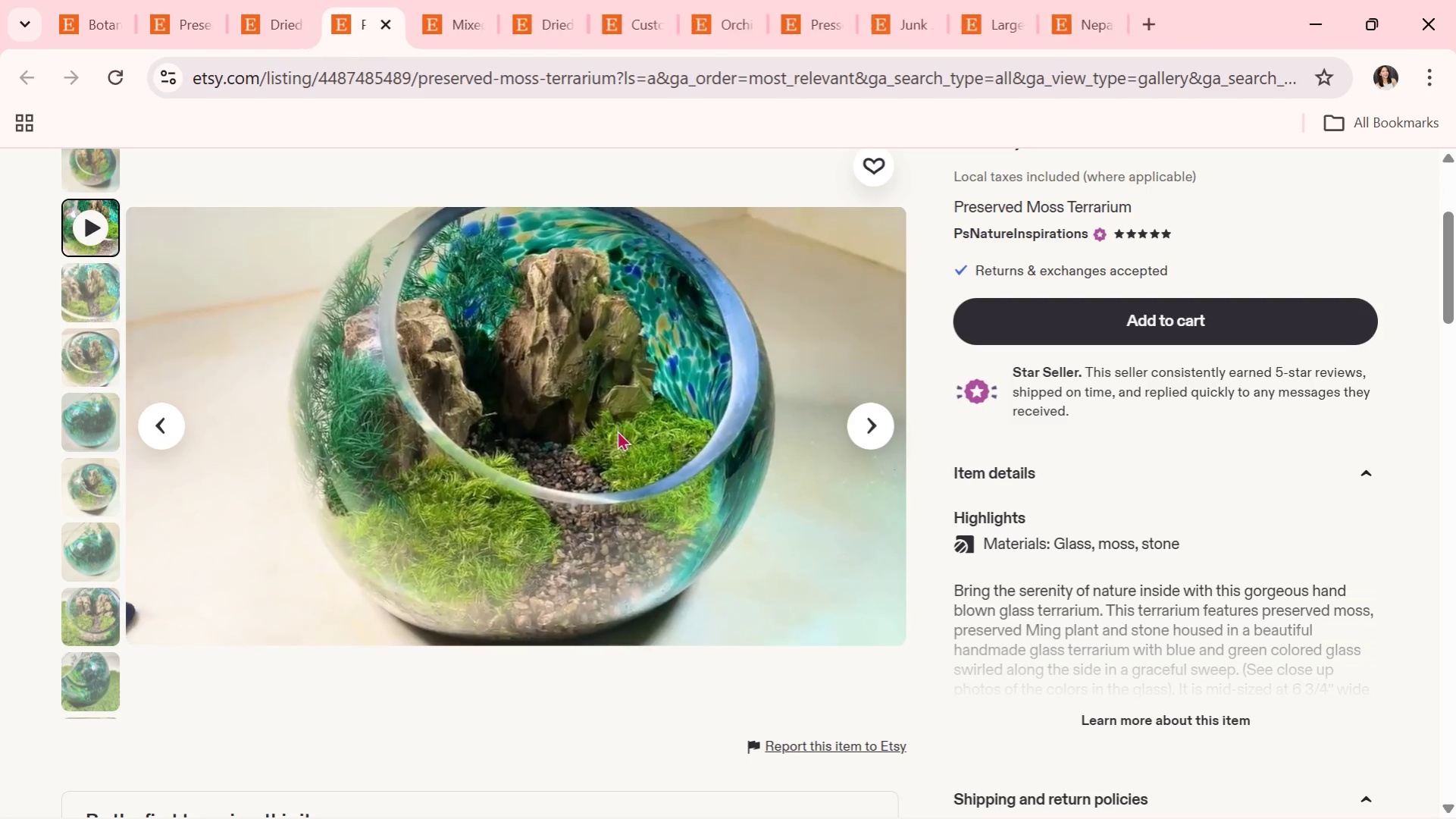 
scroll: coordinate [689, 442], scroll_direction: down, amount: 2.0
 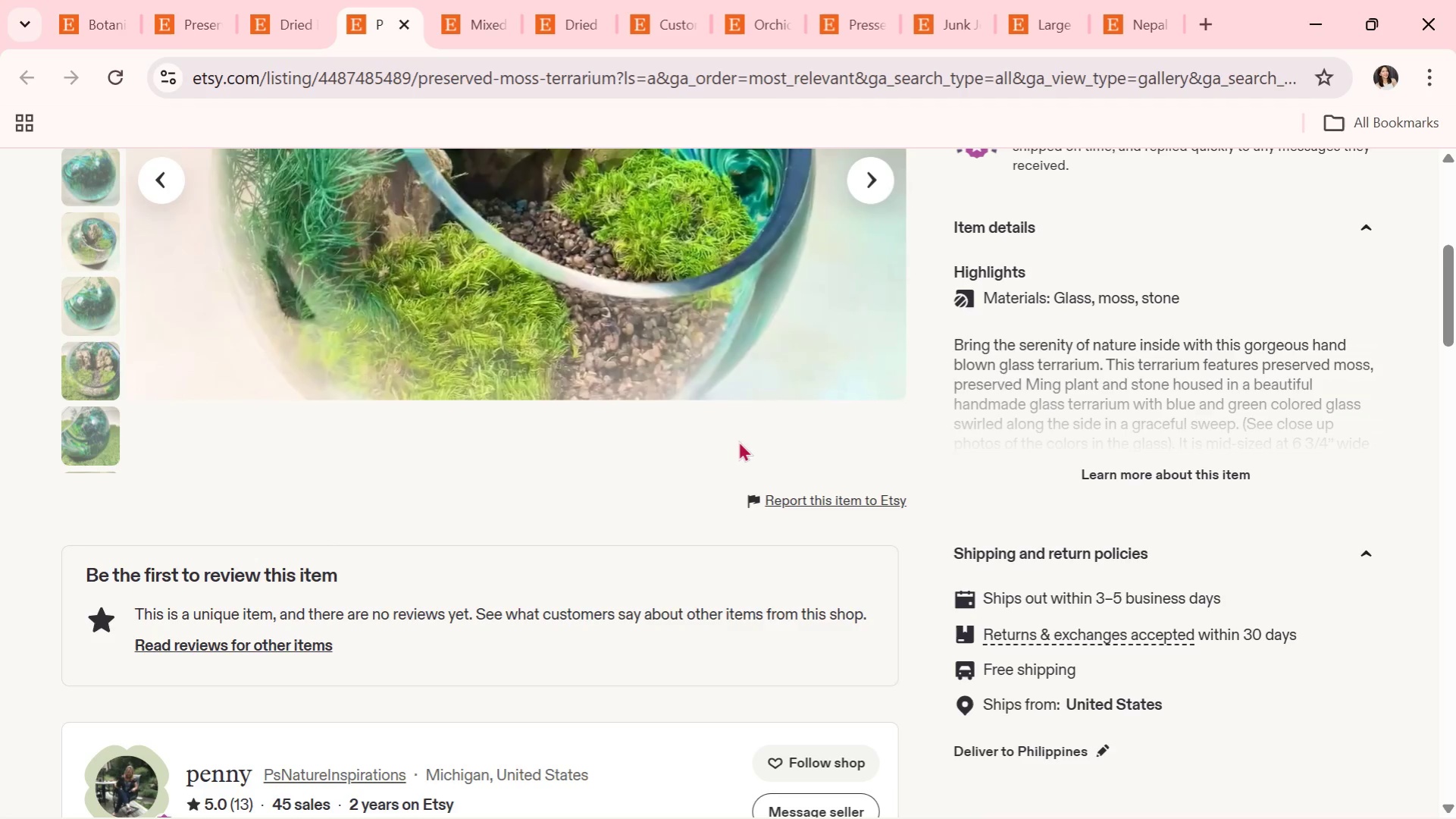 
scroll: coordinate [738, 440], scroll_direction: up, amount: 2.0
 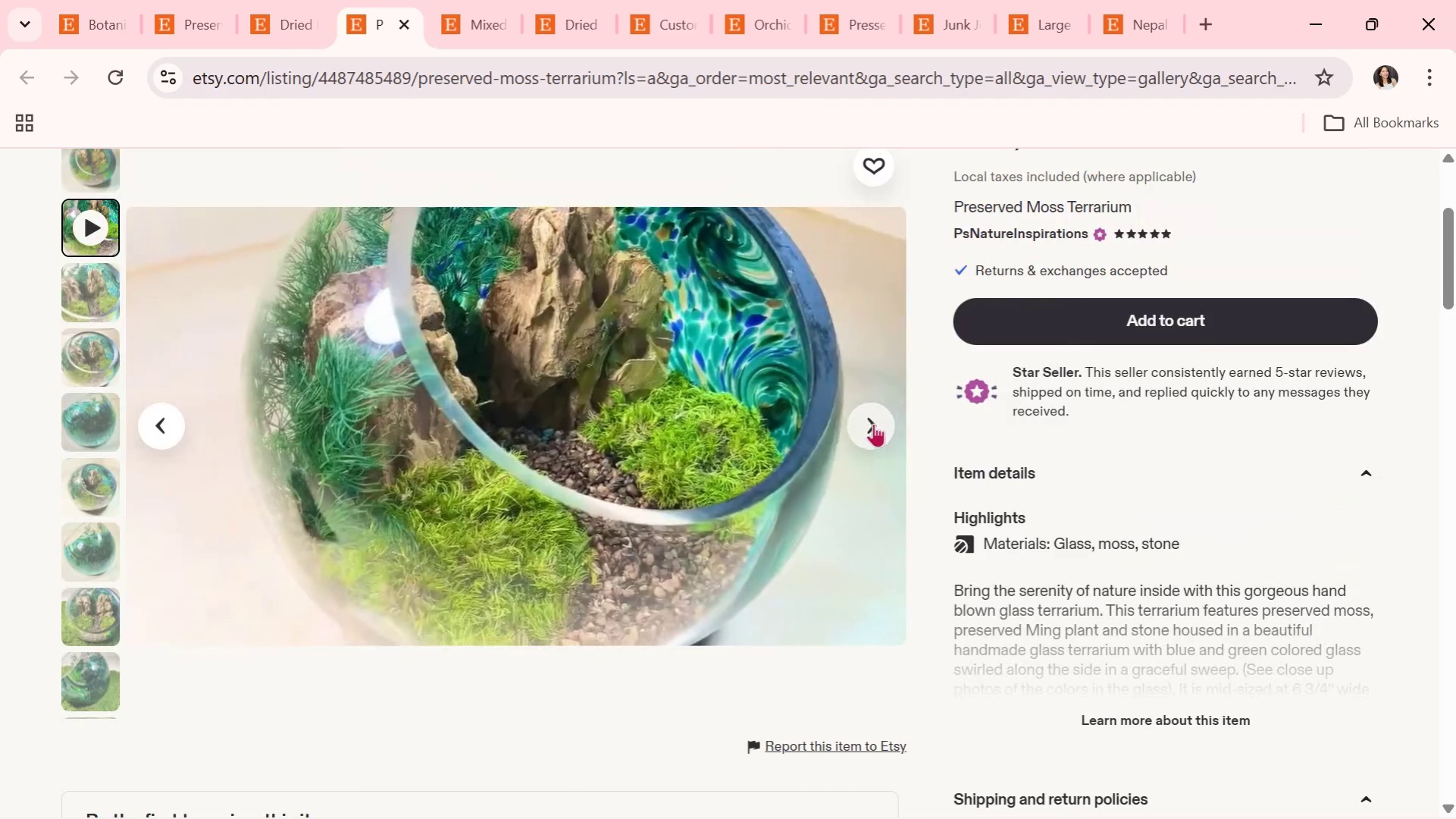 
left_click([873, 422])
 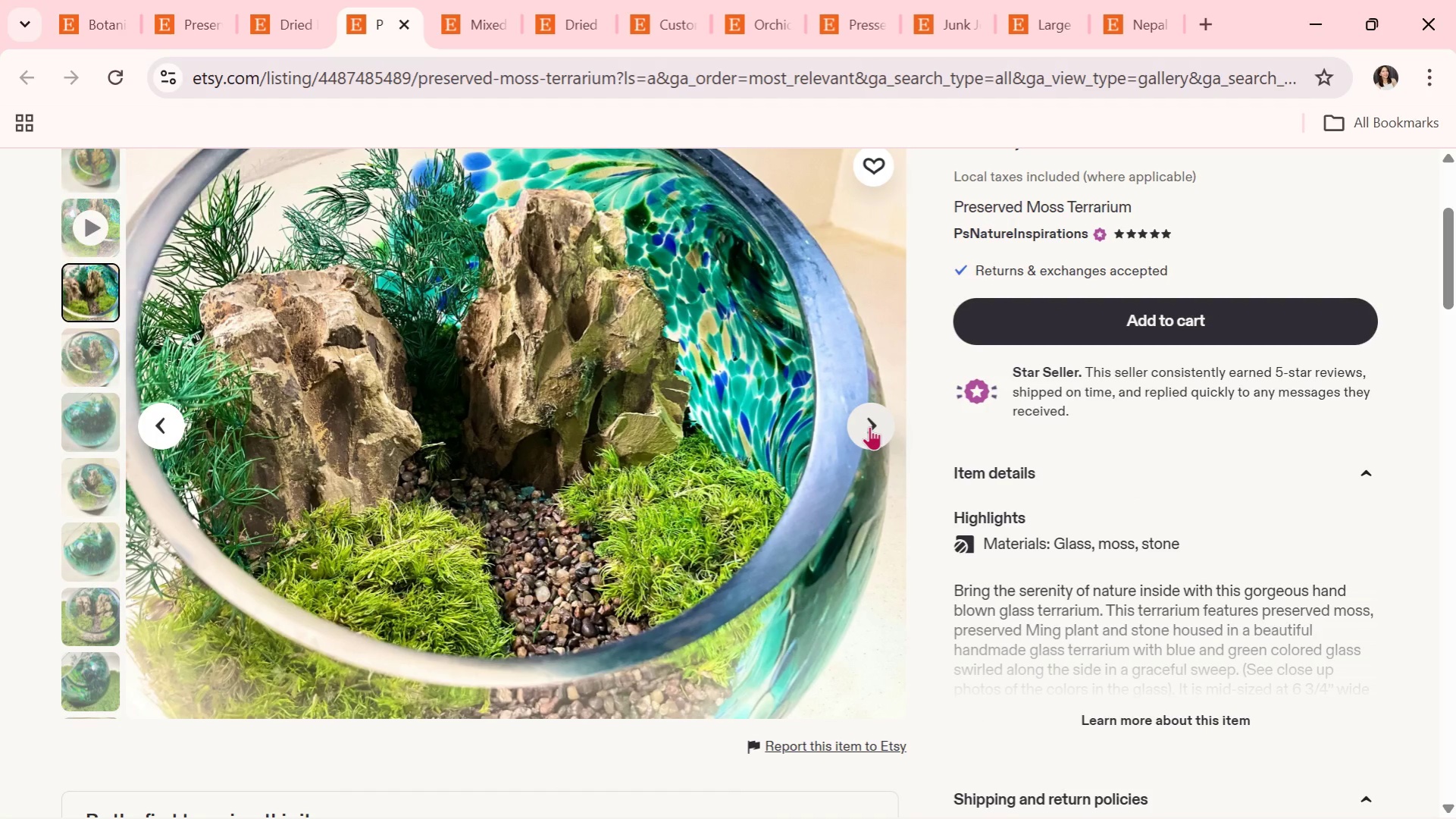 
wait(10.88)
 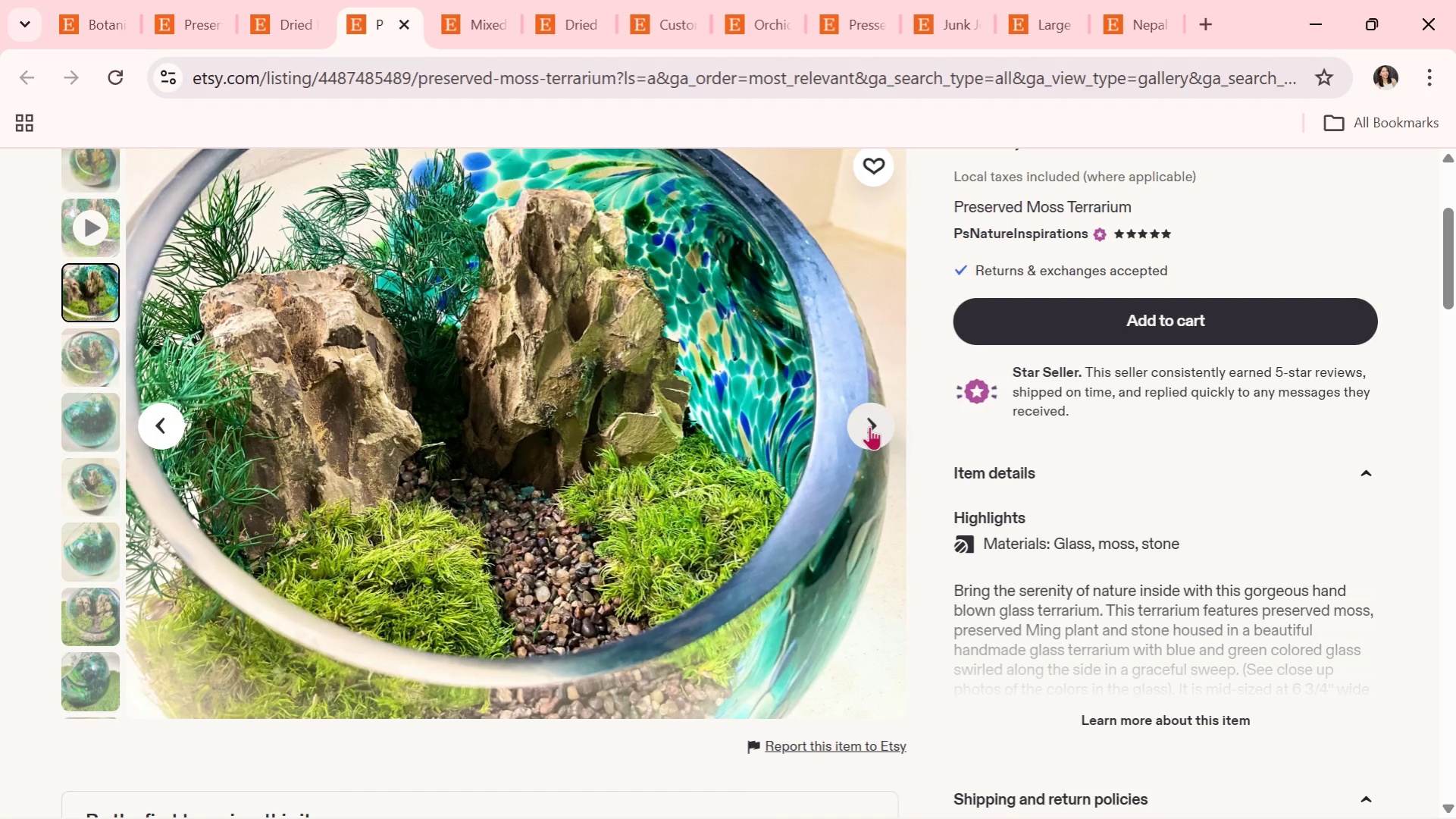 
left_click([872, 441])
 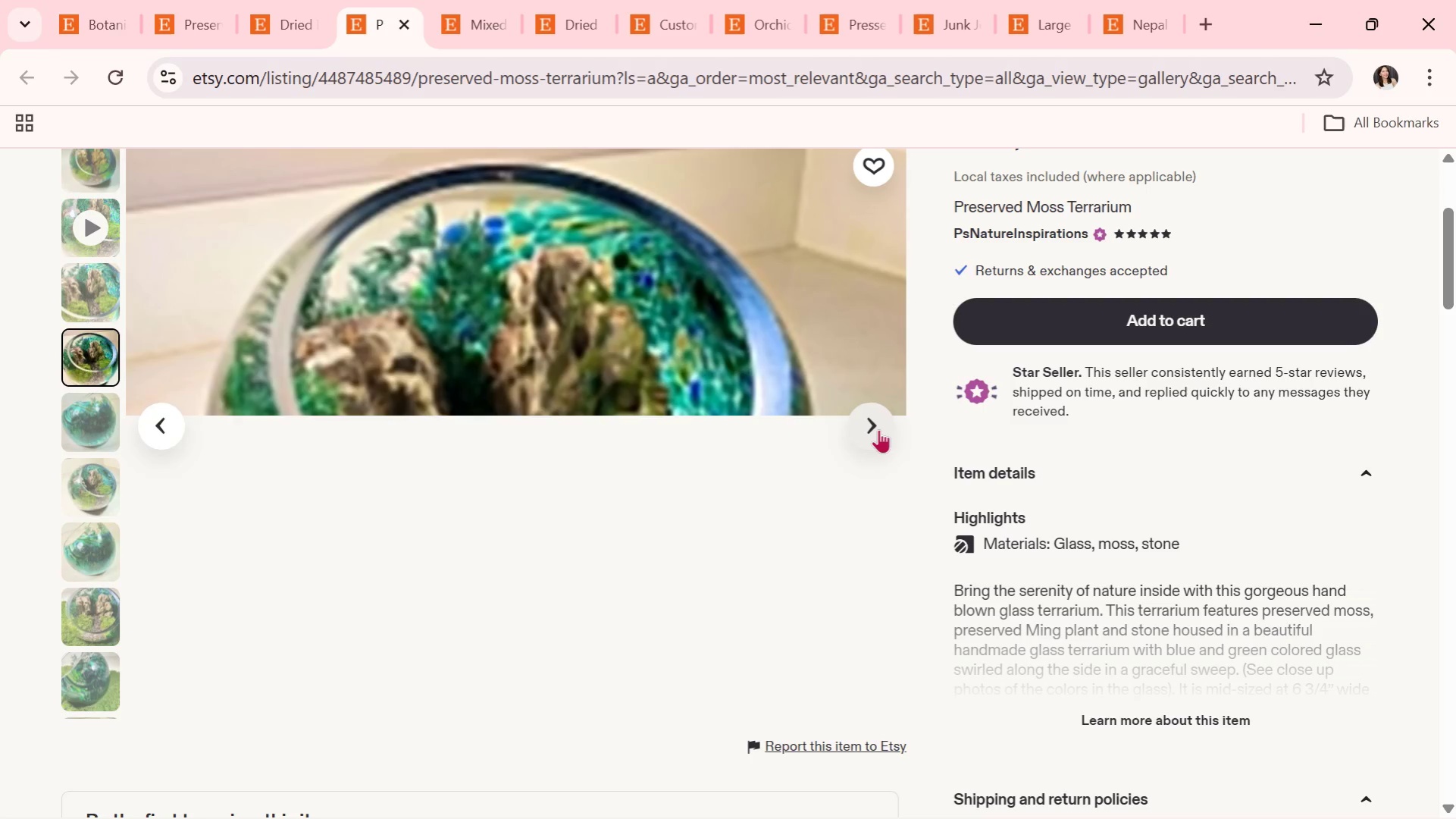 
wait(9.11)
 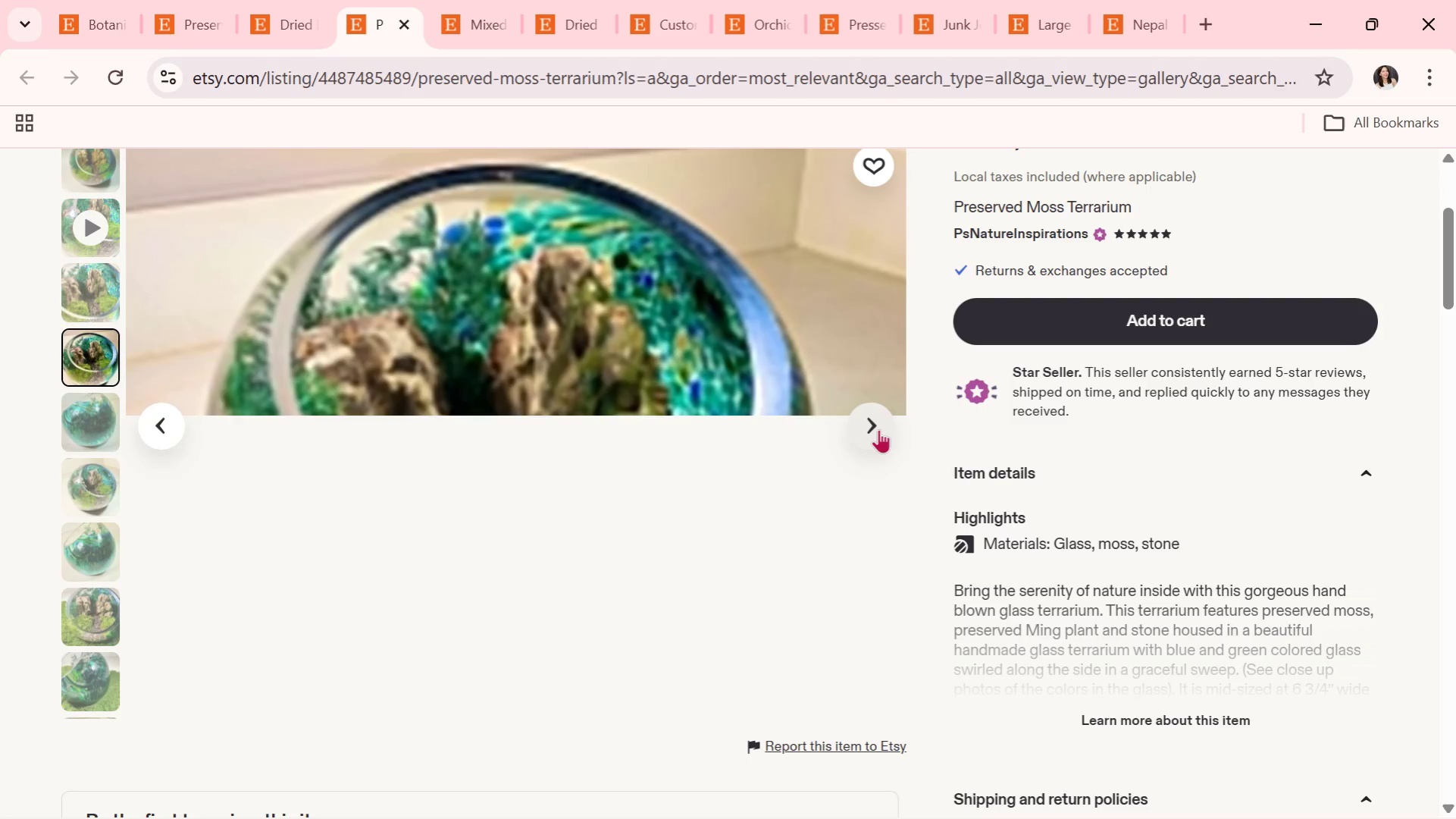 
left_click([878, 429])
 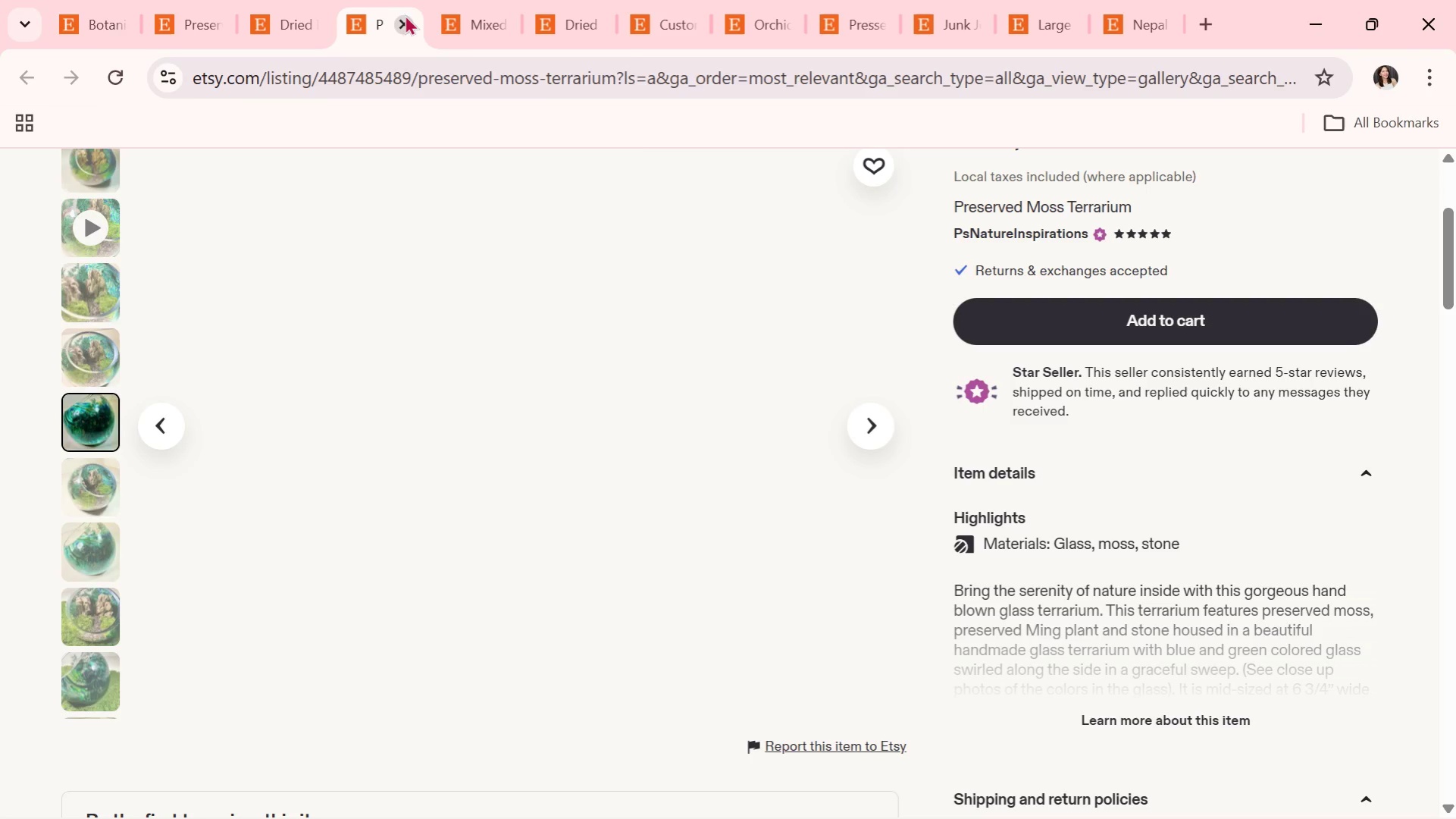 
left_click([405, 17])
 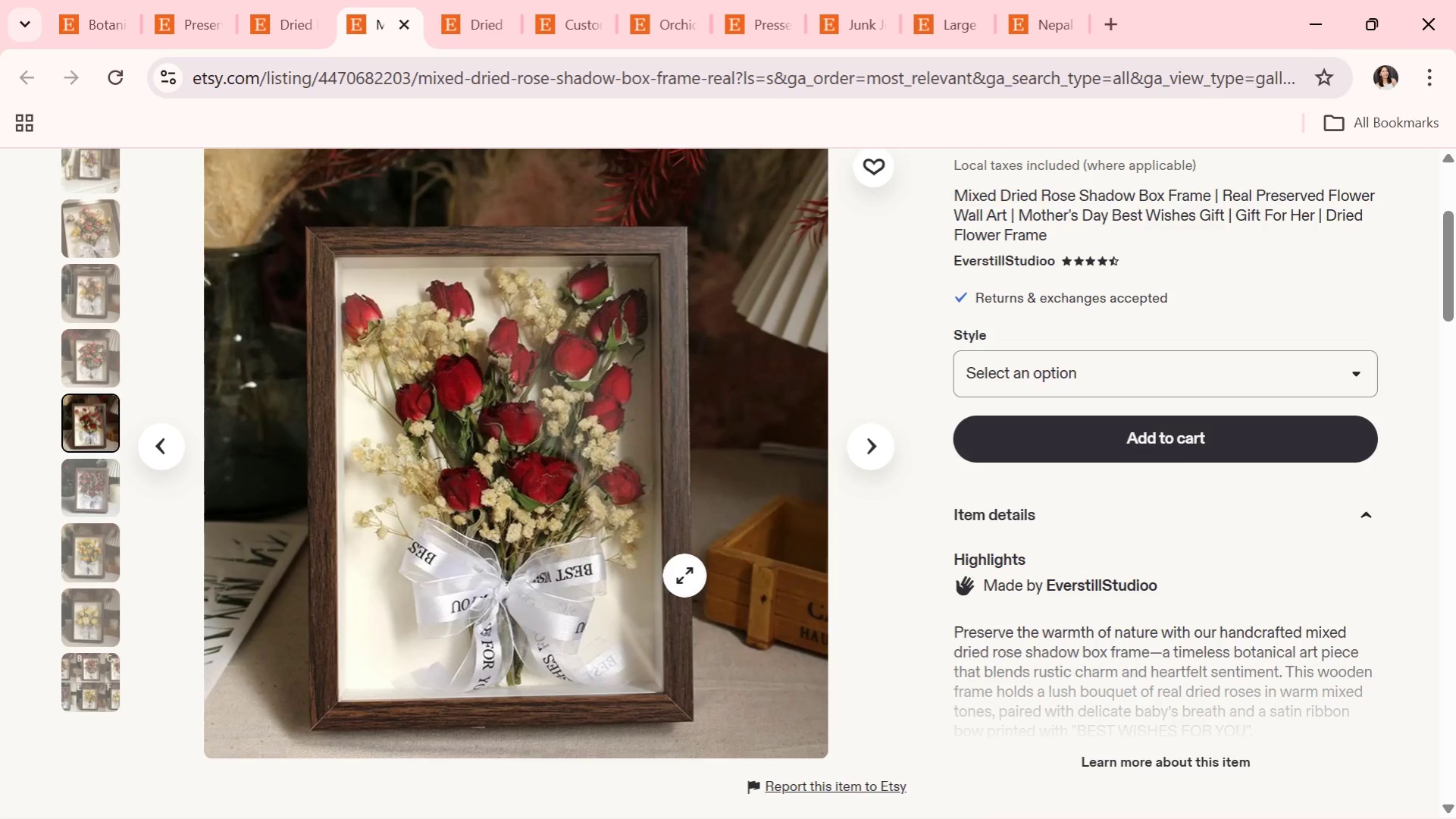 
scroll: coordinate [684, 576], scroll_direction: down, amount: 1.0
 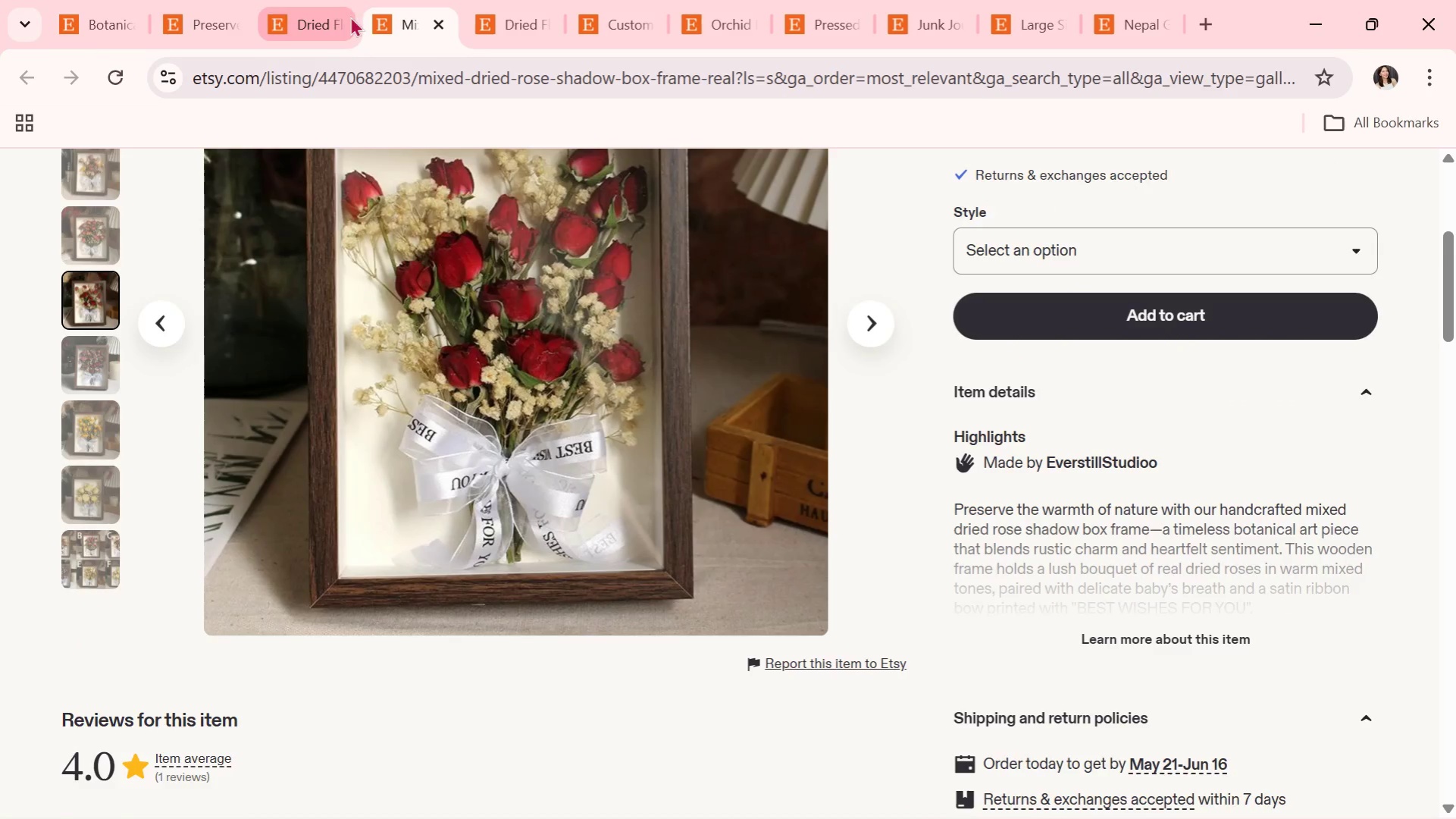 
left_click([265, 0])
 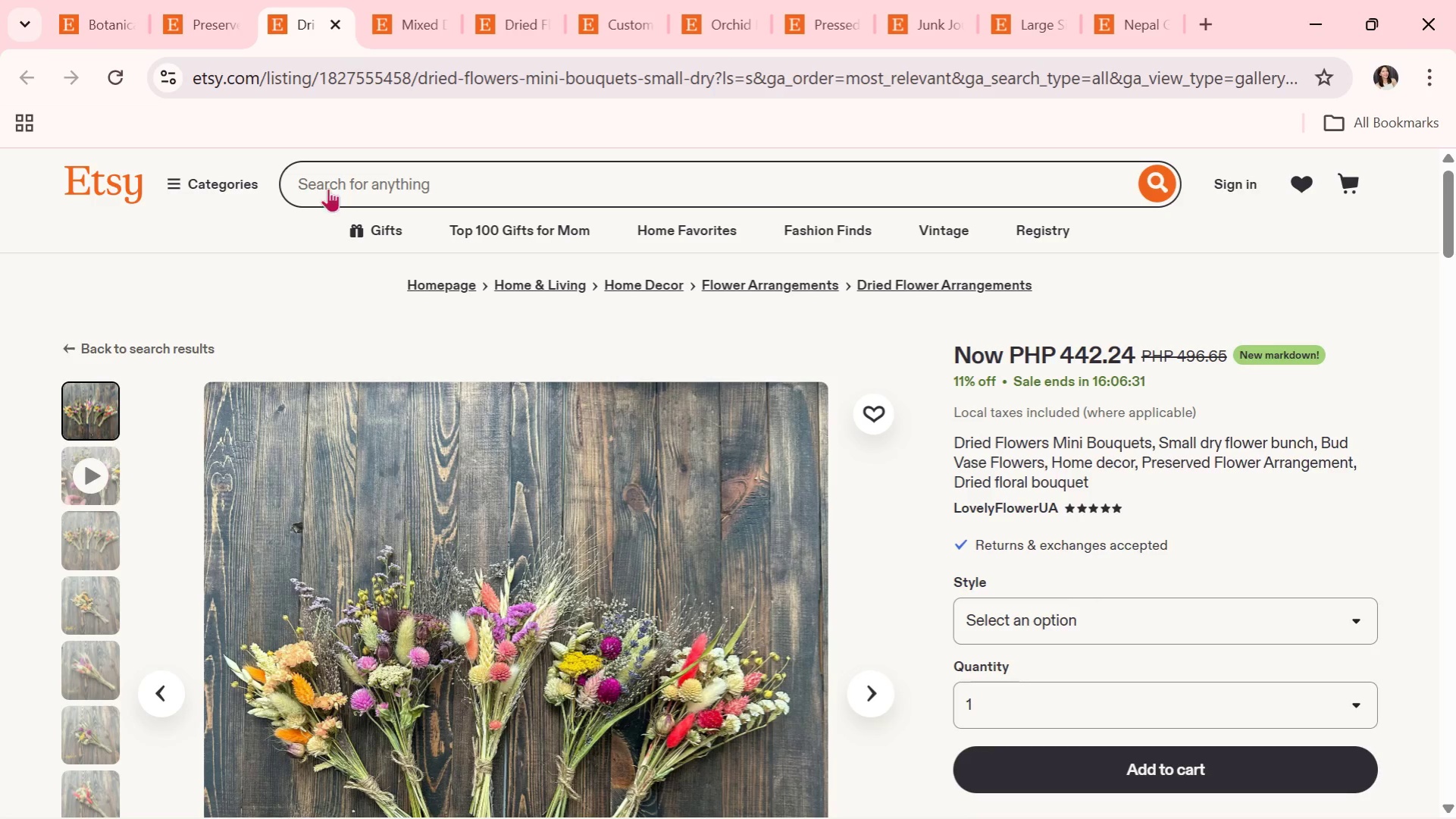 
left_click([176, 0])
 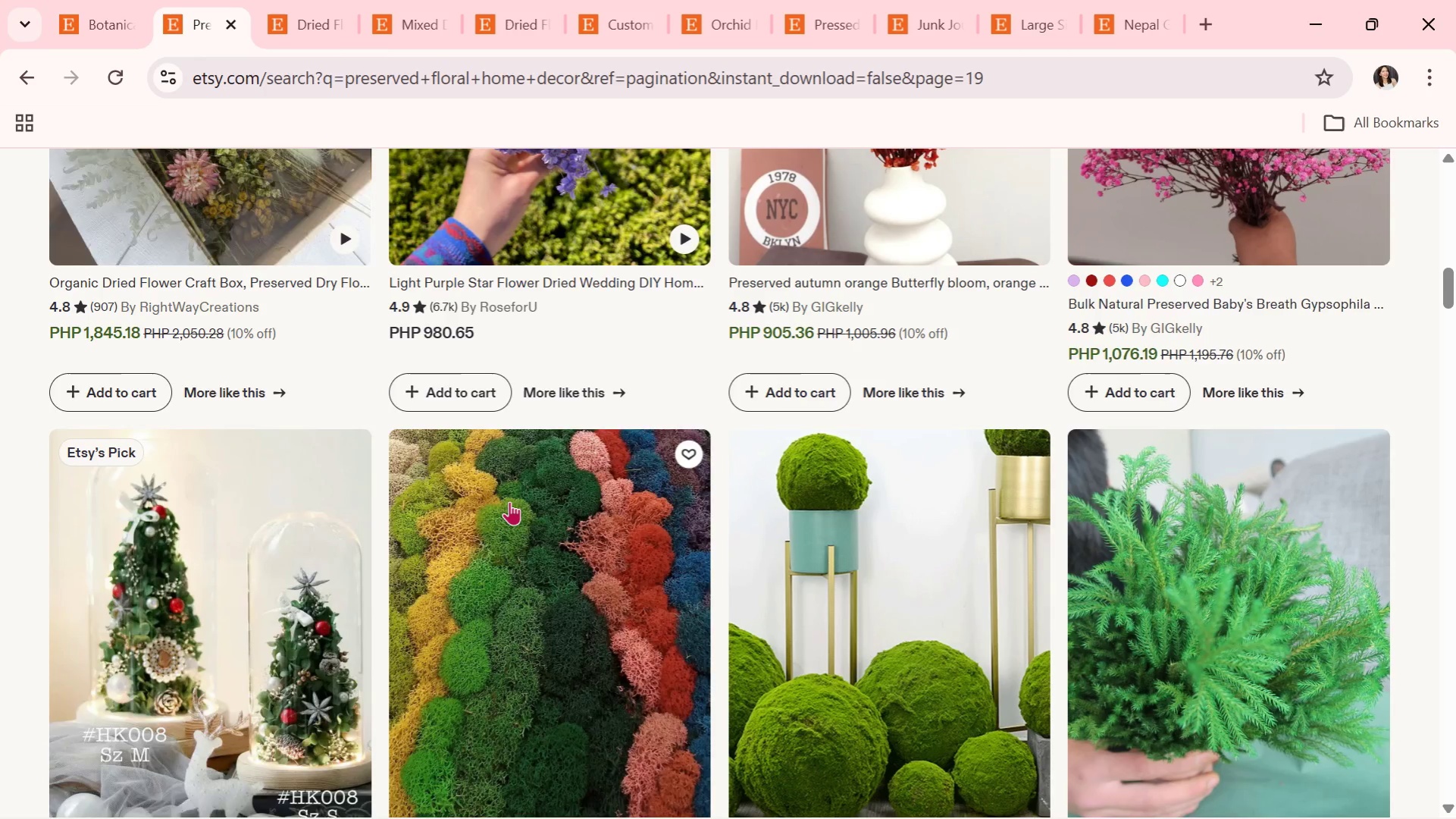 
scroll: coordinate [511, 496], scroll_direction: down, amount: 7.0
 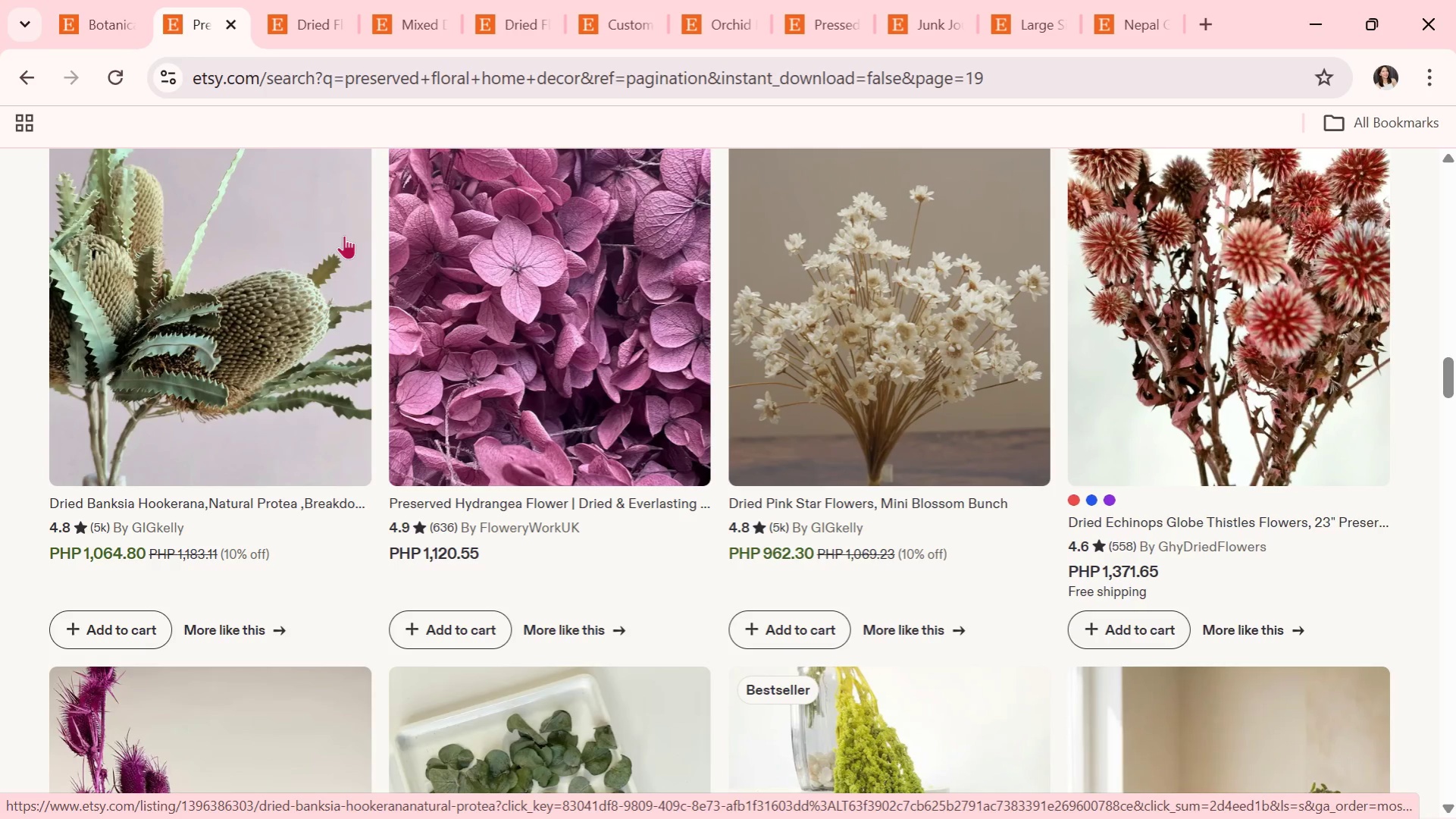 
wait(8.03)
 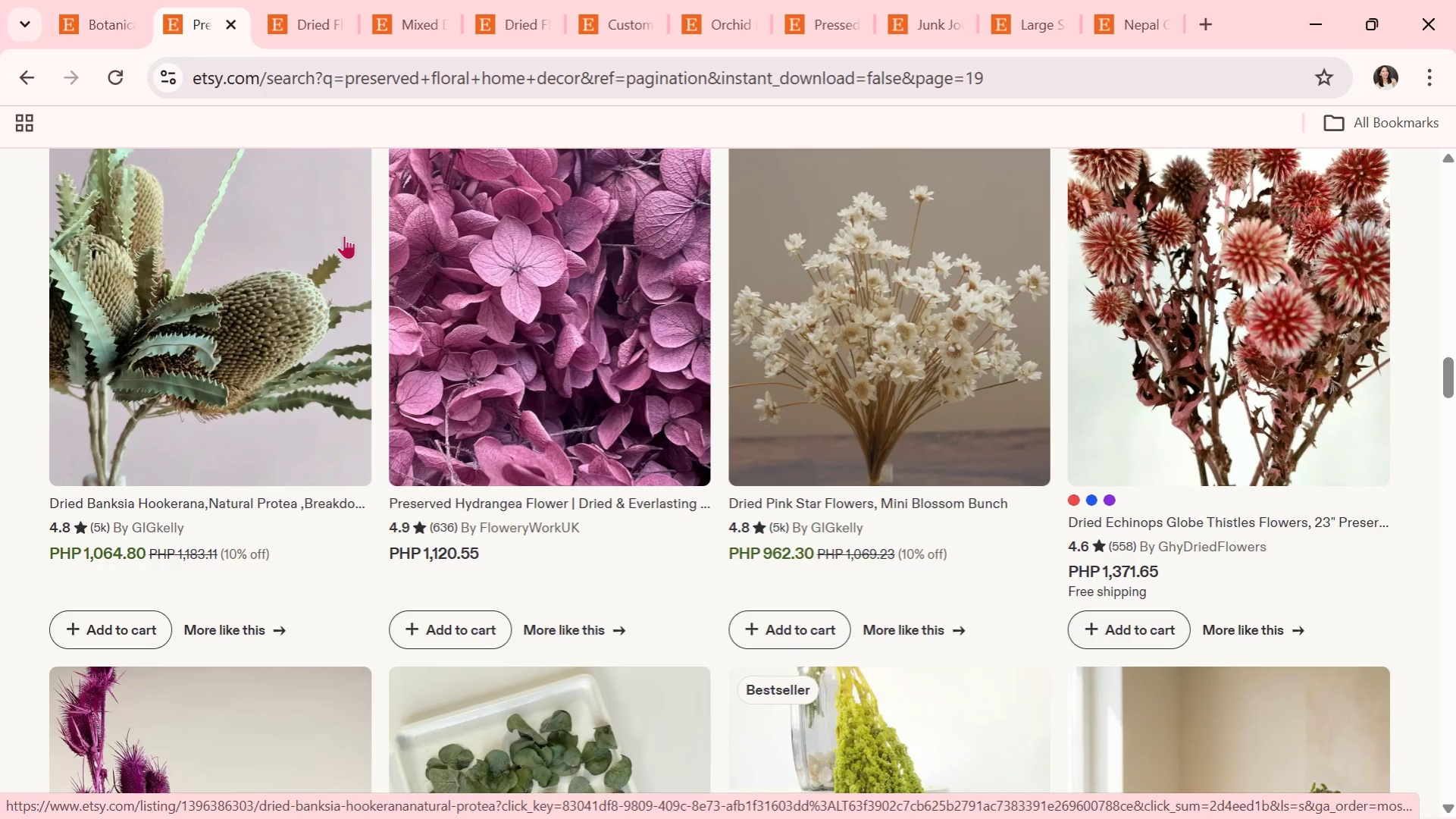 
scroll: coordinate [452, 189], scroll_direction: down, amount: 6.0
 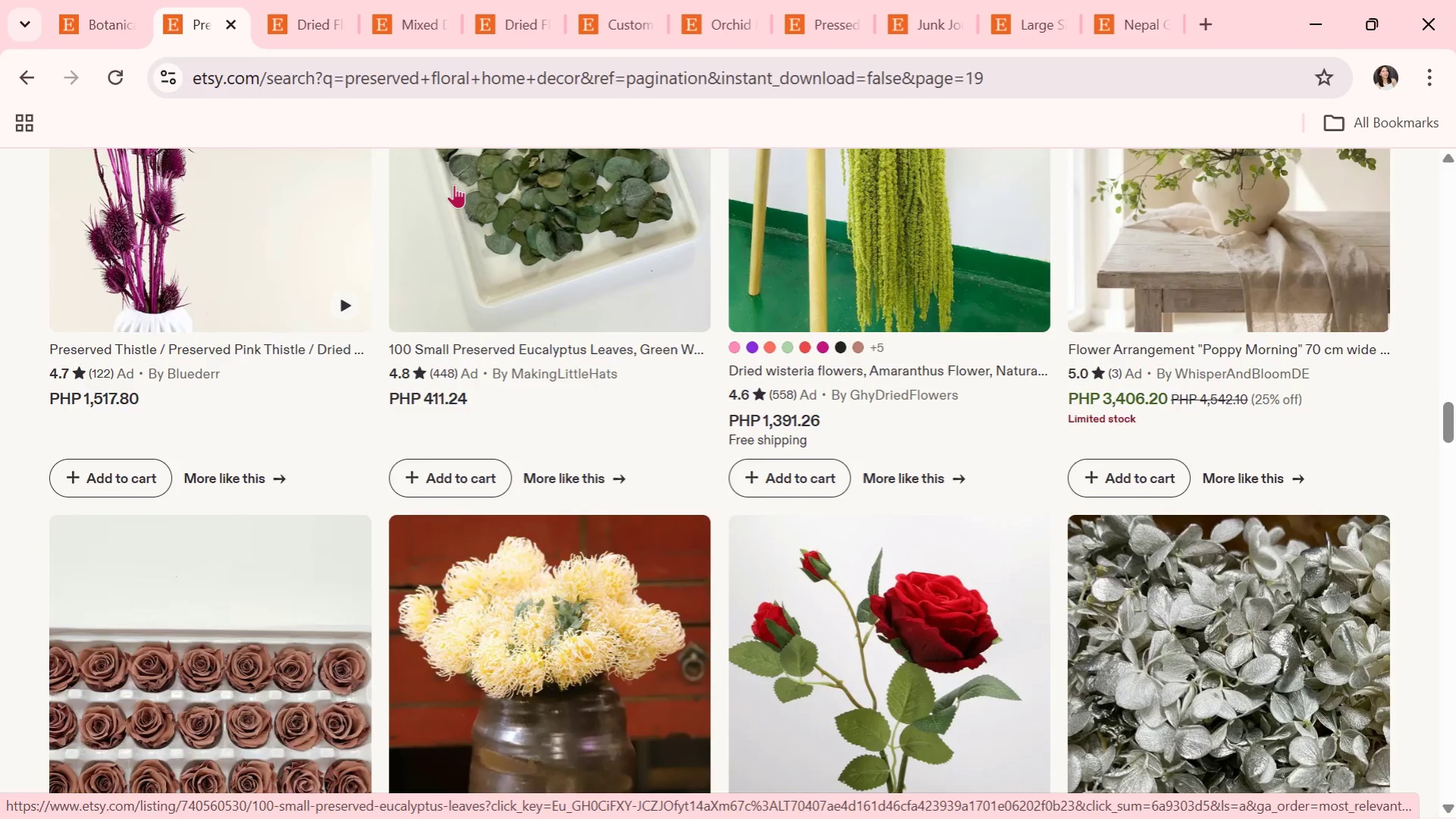 
scroll: coordinate [650, 303], scroll_direction: down, amount: 8.0
 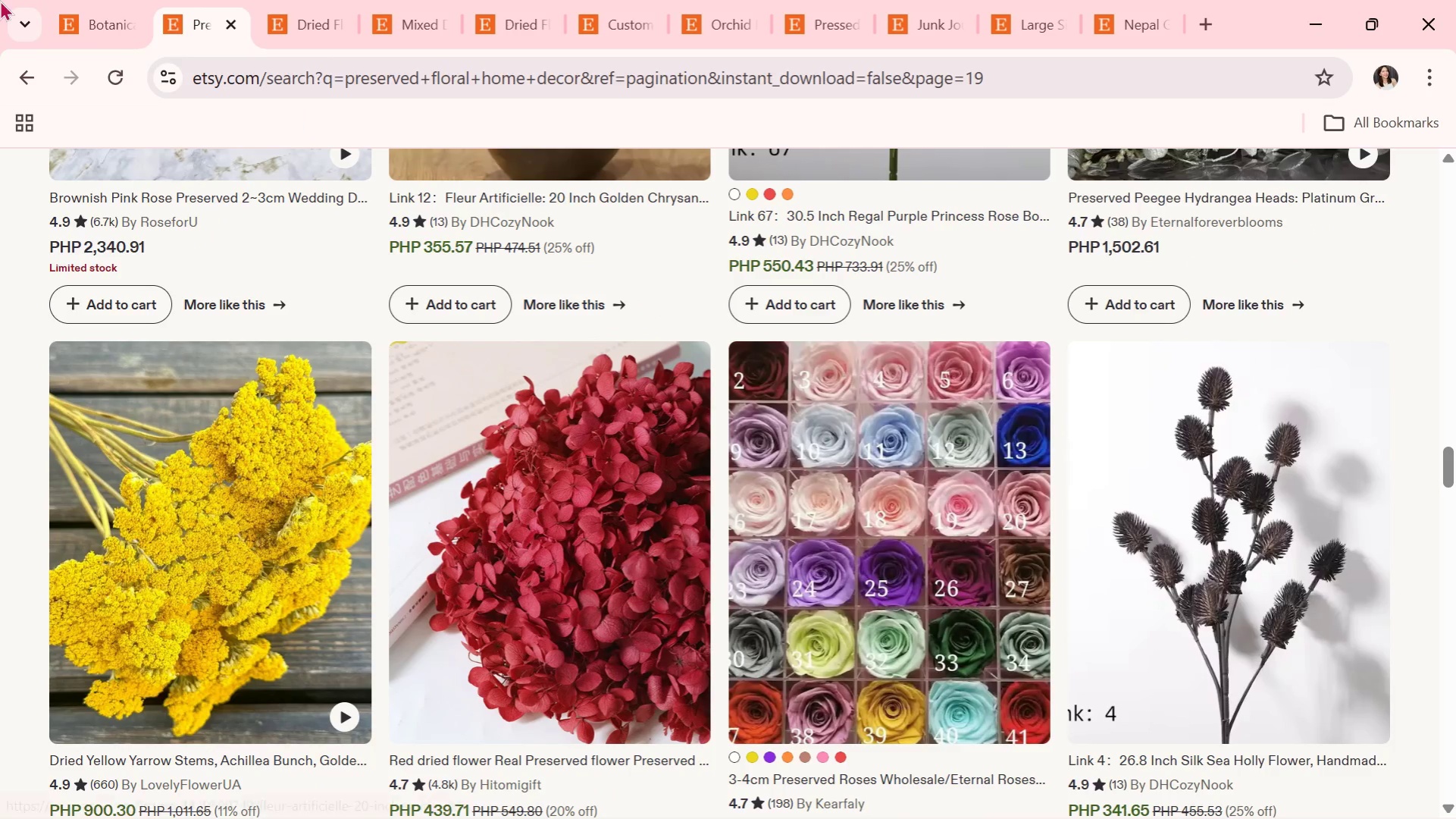 
wait(5.86)
 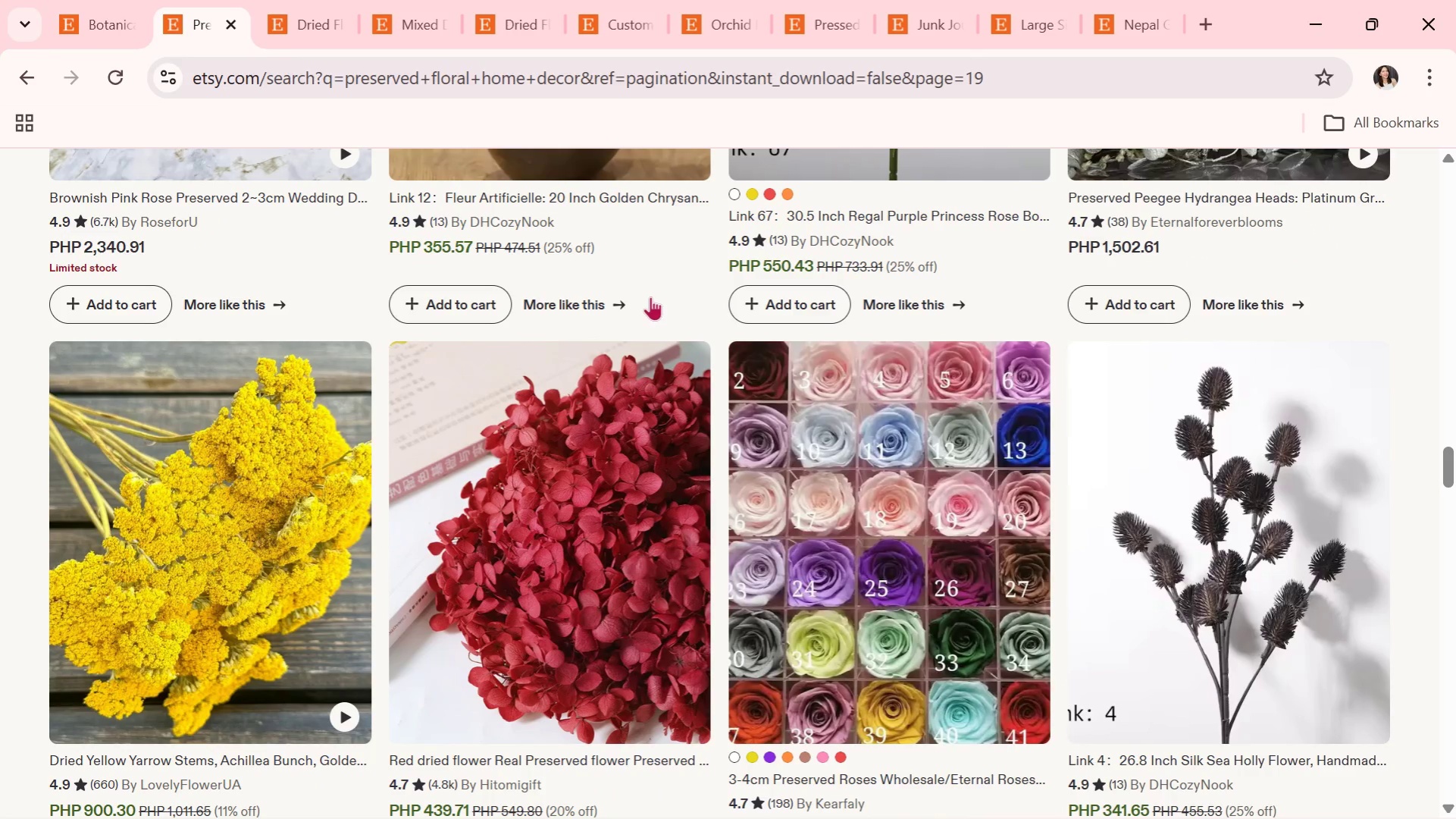 
scroll: coordinate [895, 463], scroll_direction: down, amount: 6.0
 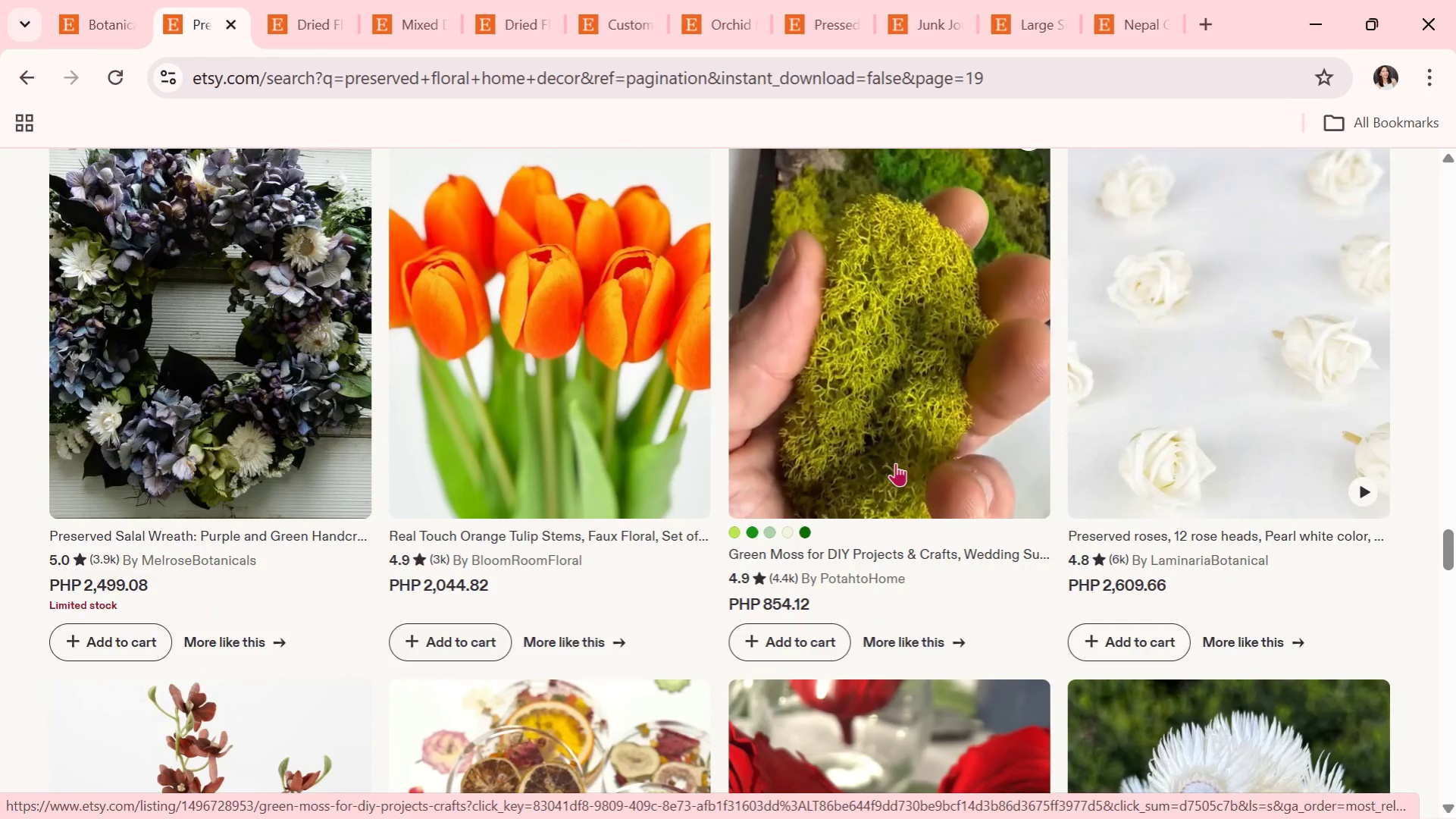 
scroll: coordinate [895, 463], scroll_direction: down, amount: 1.0
 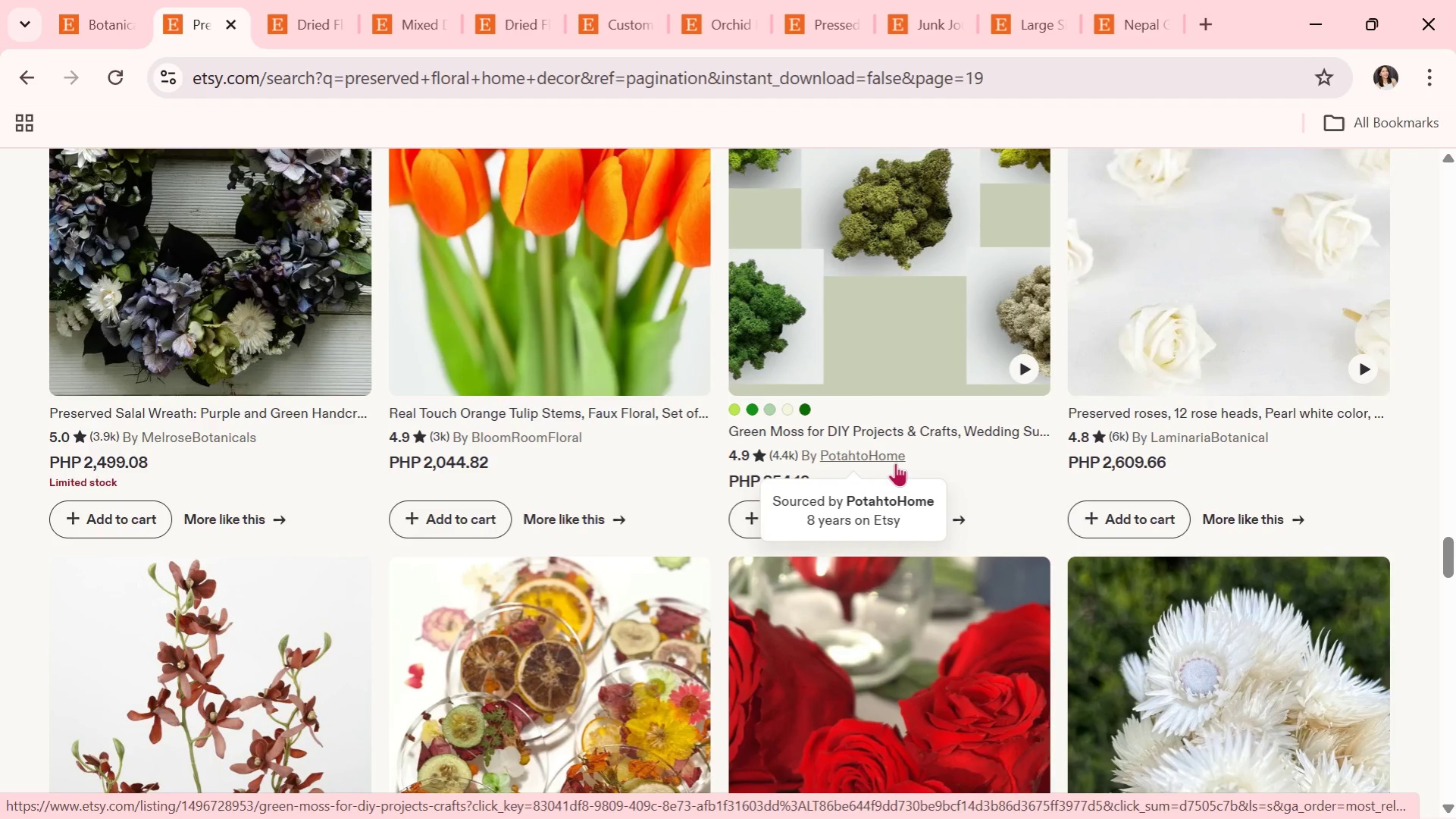 
wait(7.25)
 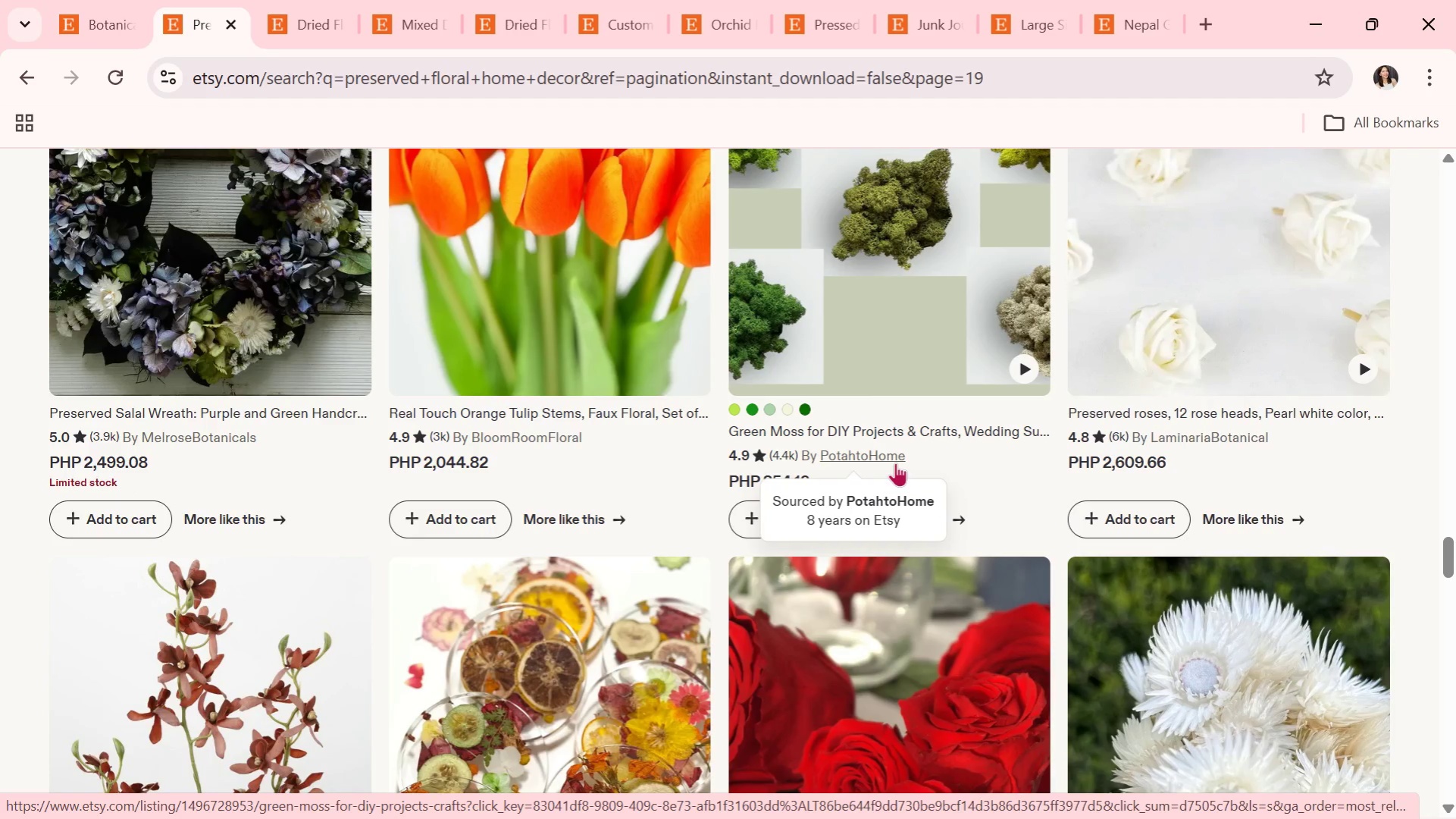 
scroll: coordinate [896, 466], scroll_direction: down, amount: 11.0
 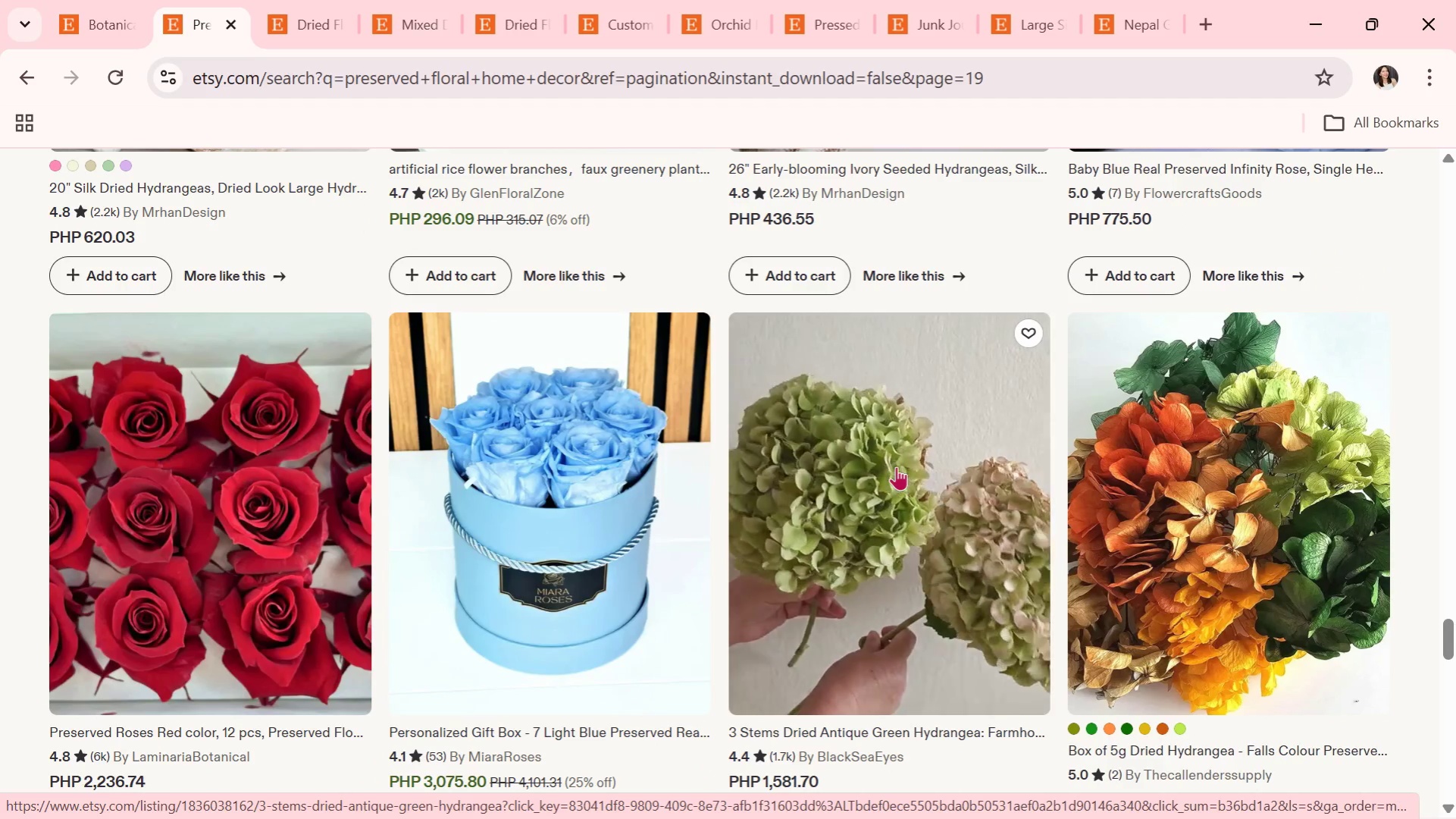 
scroll: coordinate [899, 456], scroll_direction: down, amount: 5.0
 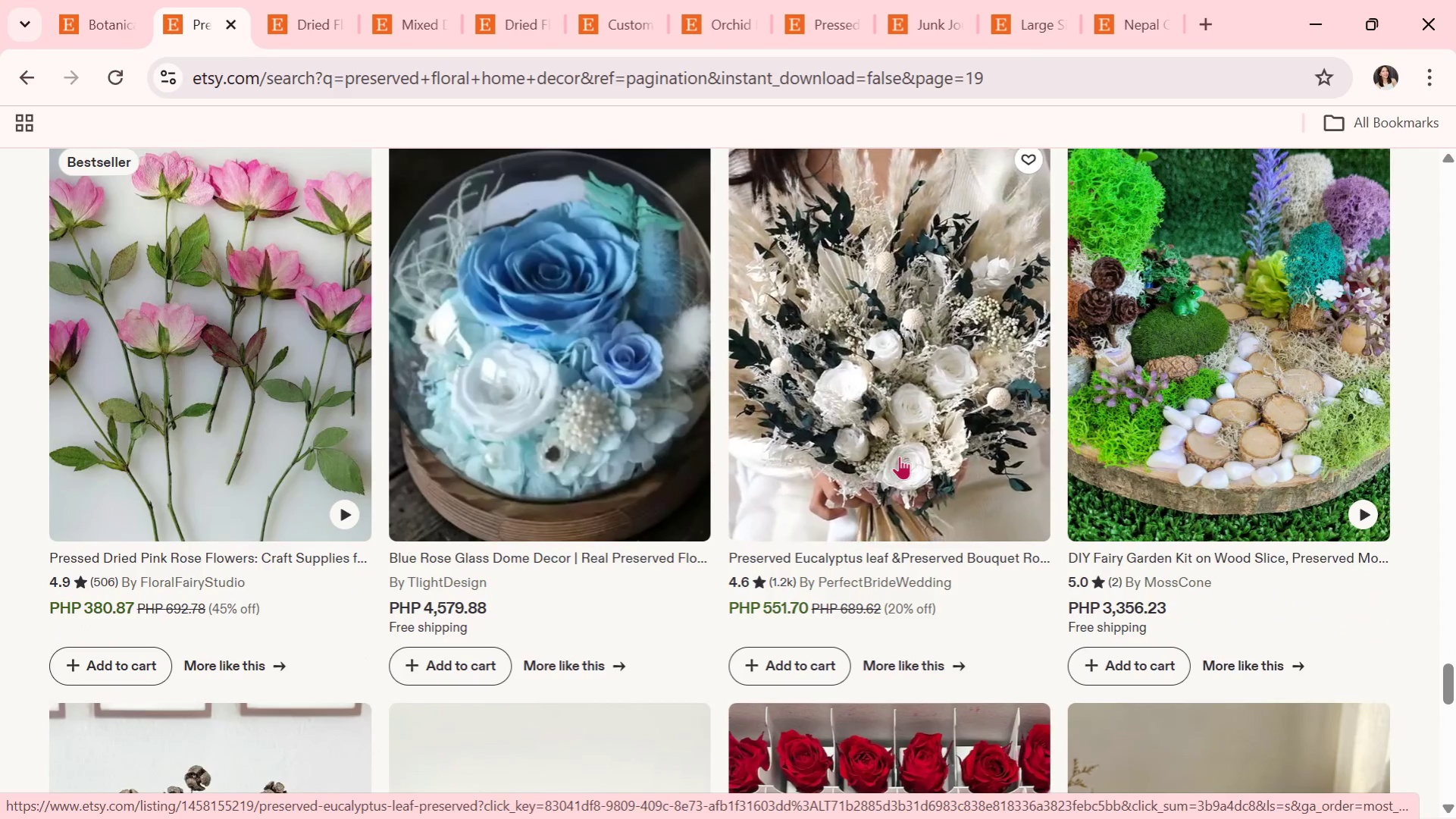 
scroll: coordinate [899, 456], scroll_direction: down, amount: 5.0
 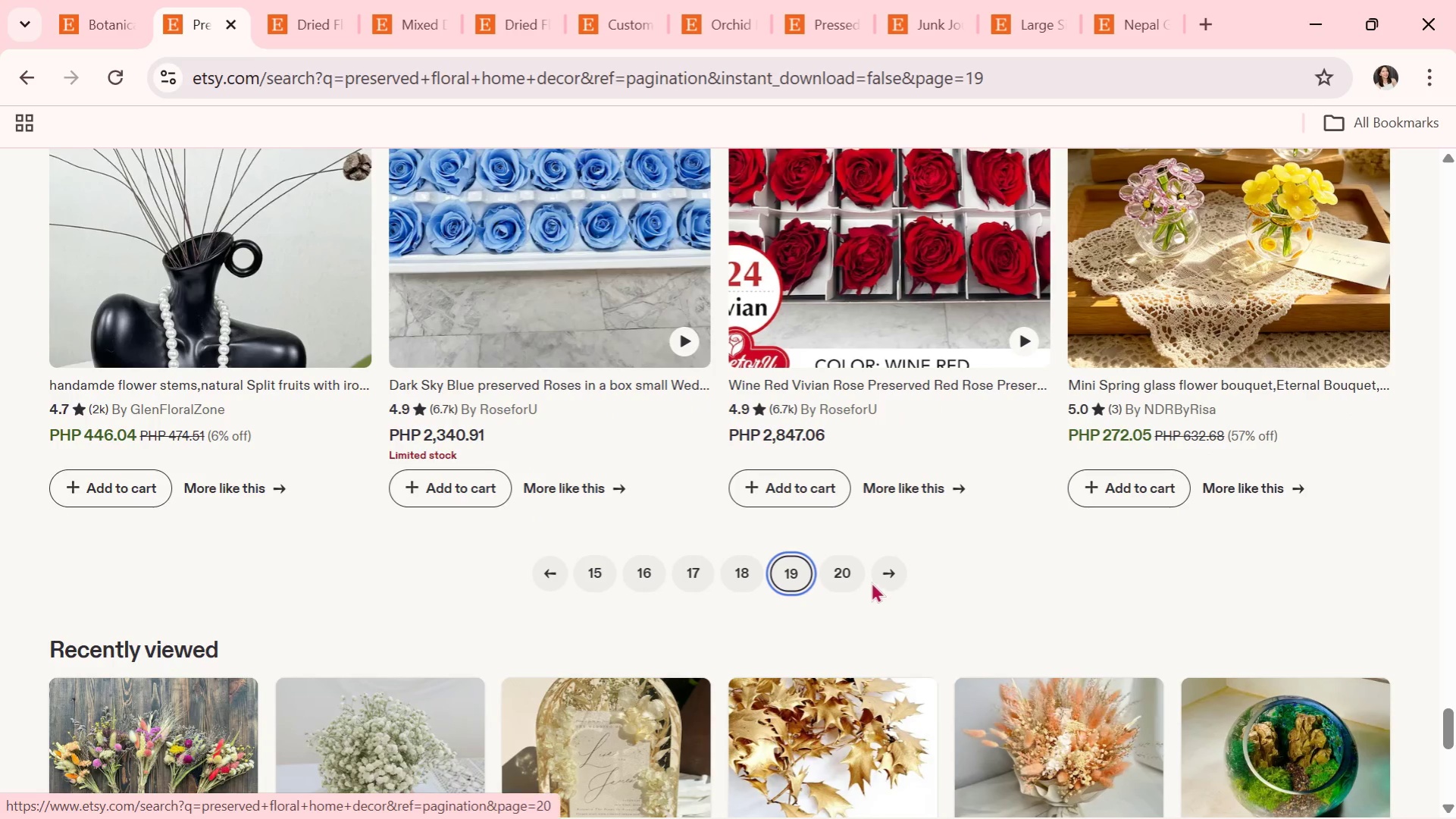 
left_click([850, 581])
 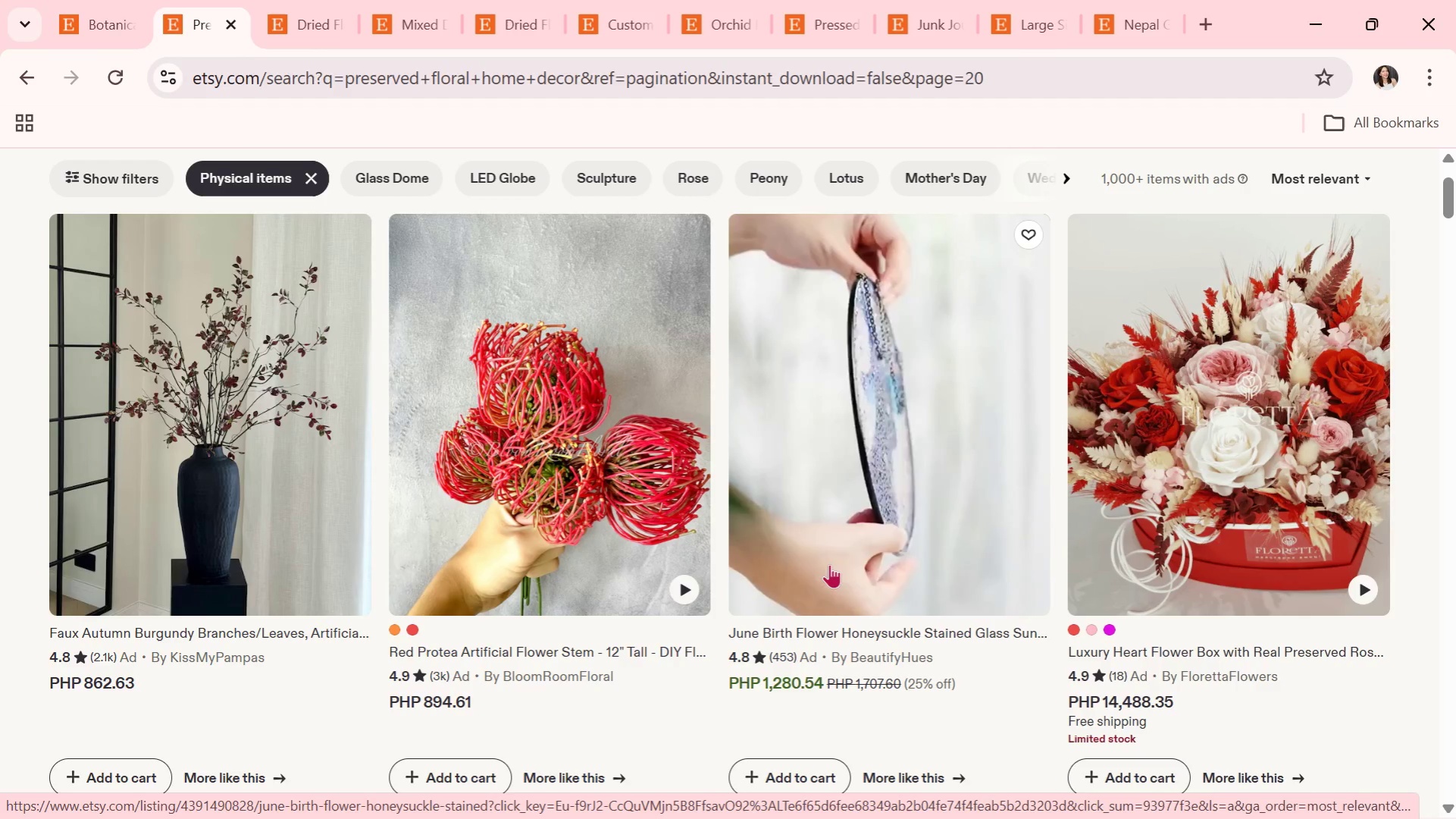 
wait(6.39)
 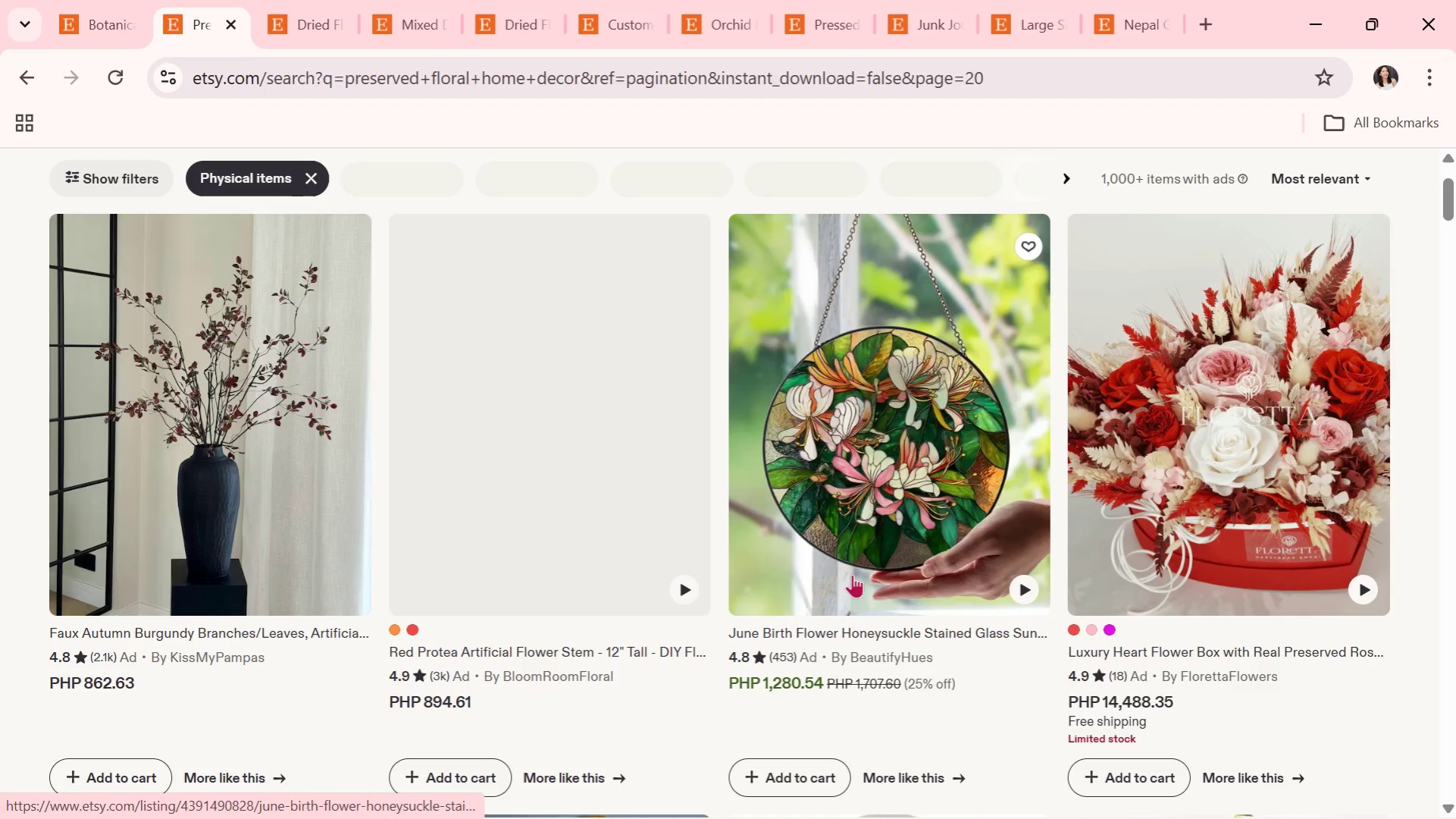 
scroll: coordinate [828, 564], scroll_direction: down, amount: 2.0
 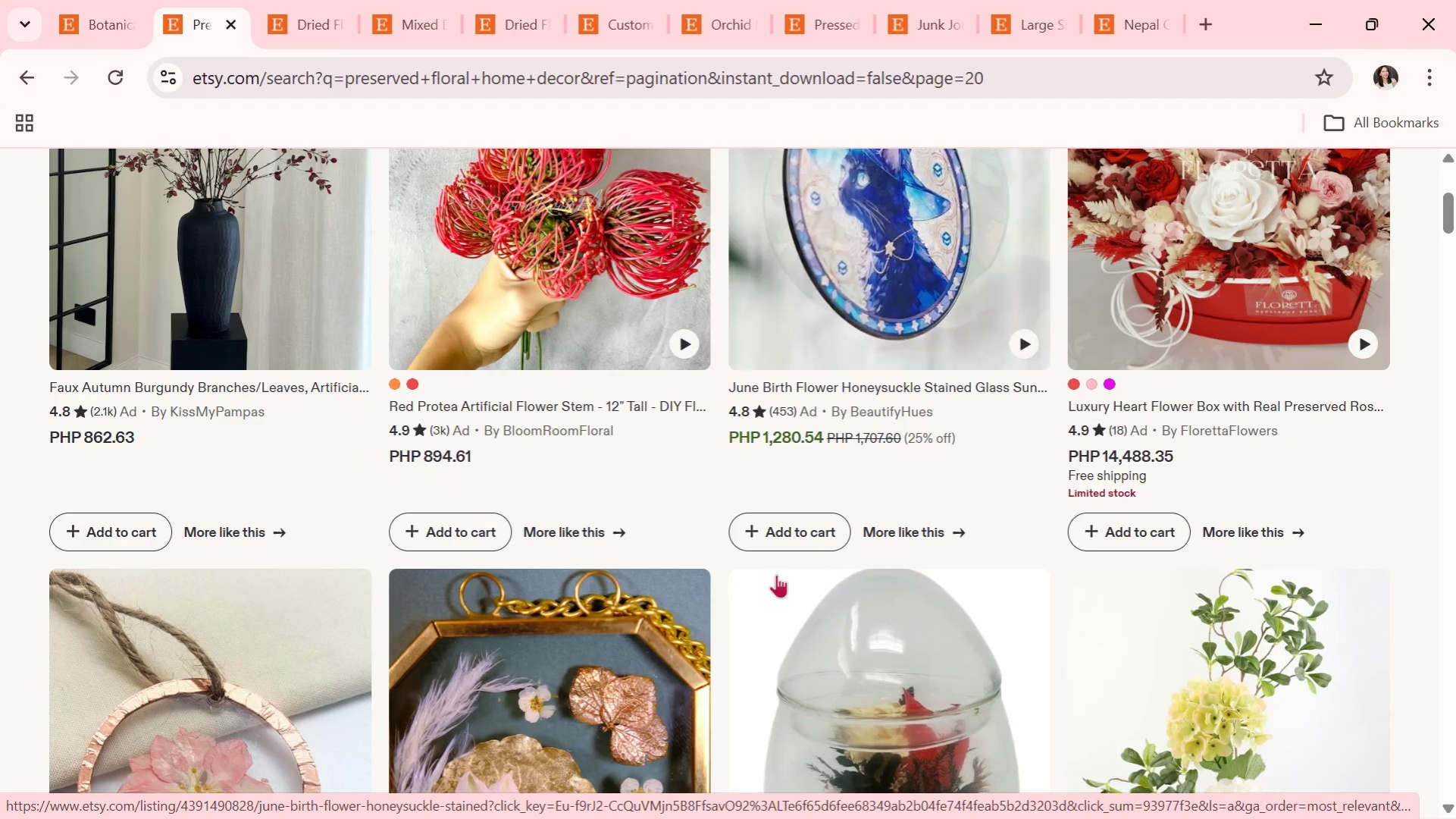 
scroll: coordinate [726, 576], scroll_direction: up, amount: 2.0
 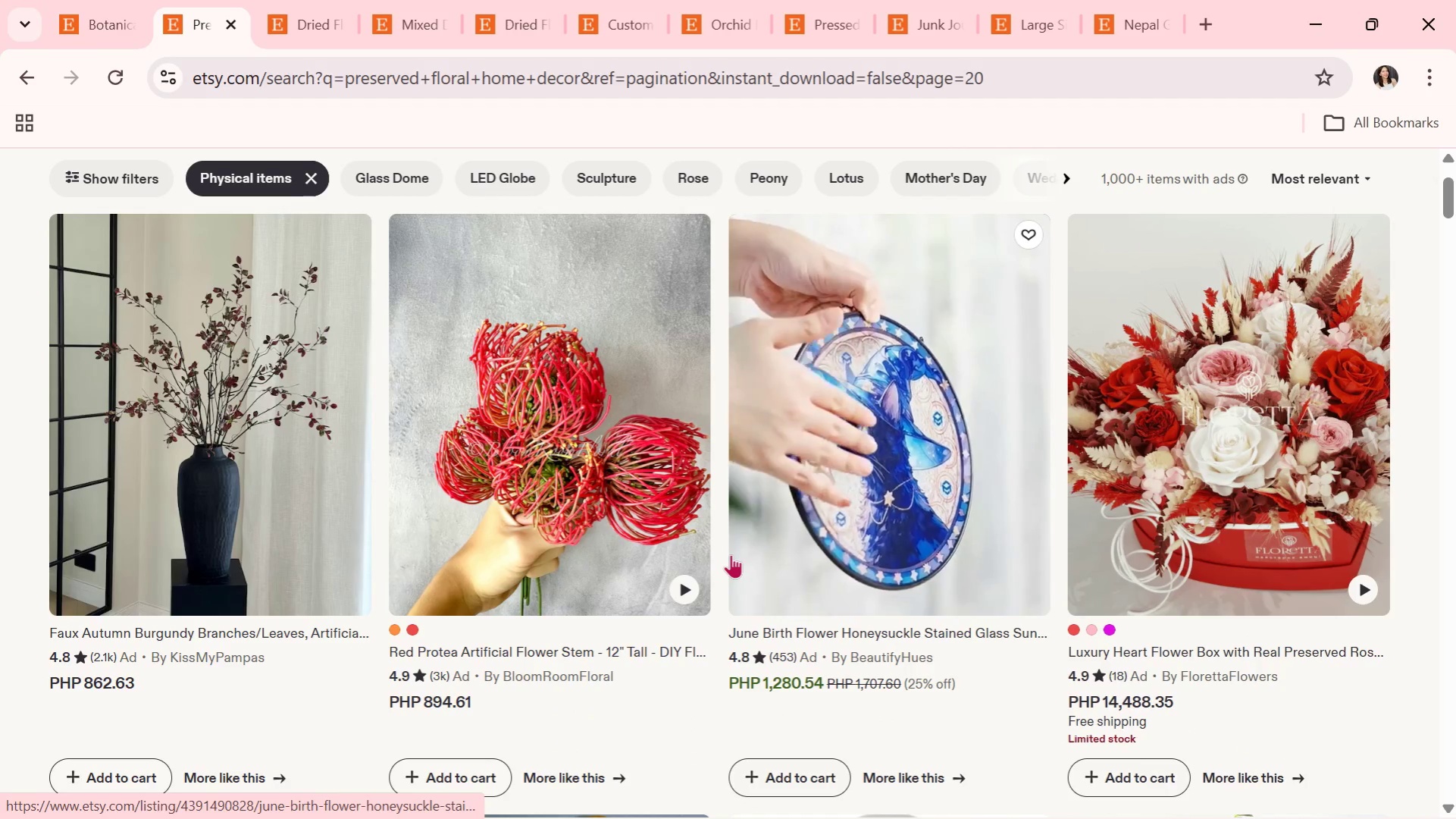 
scroll: coordinate [1065, 376], scroll_direction: down, amount: 6.0
 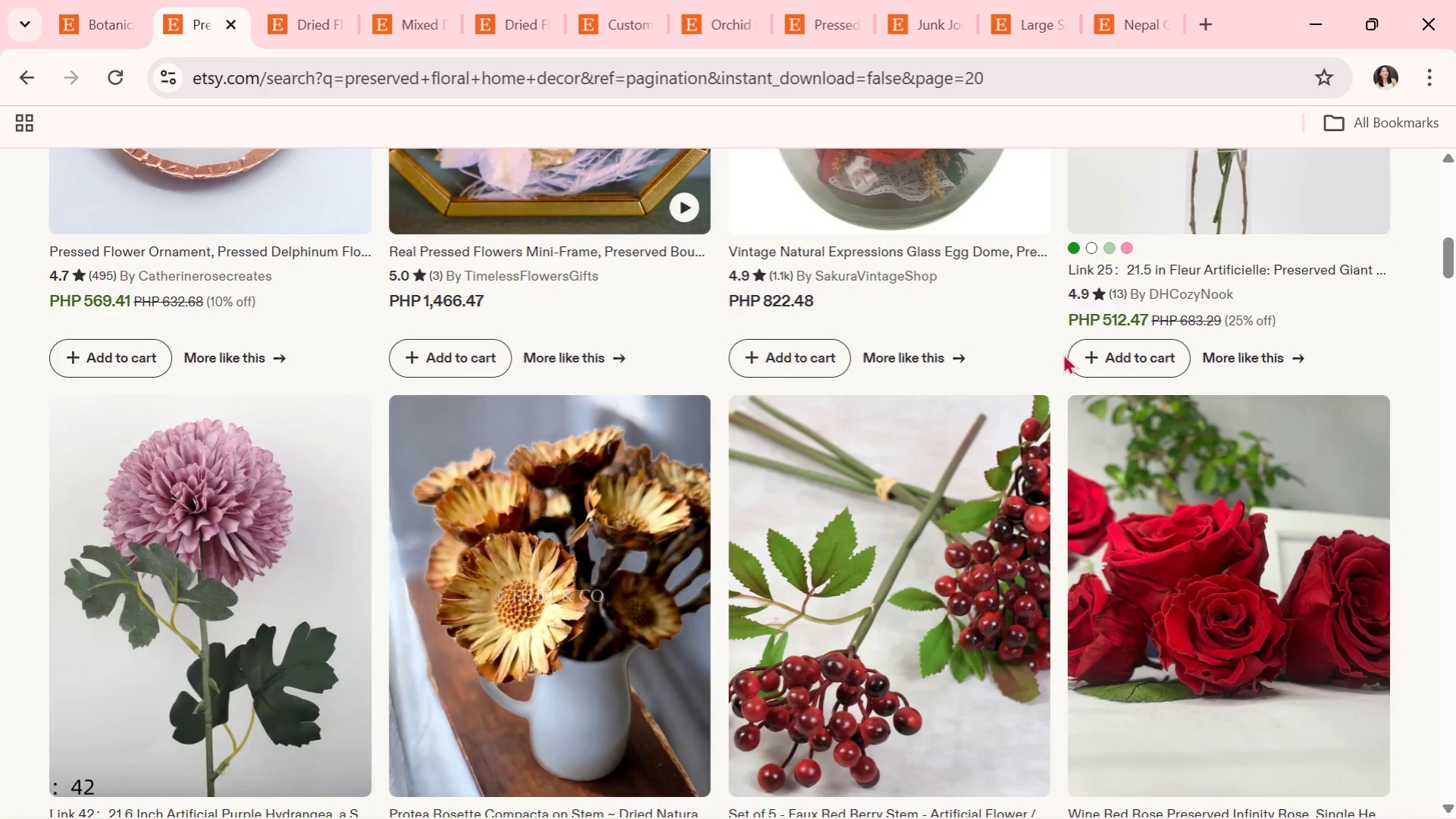 
scroll: coordinate [880, 378], scroll_direction: down, amount: 7.0
 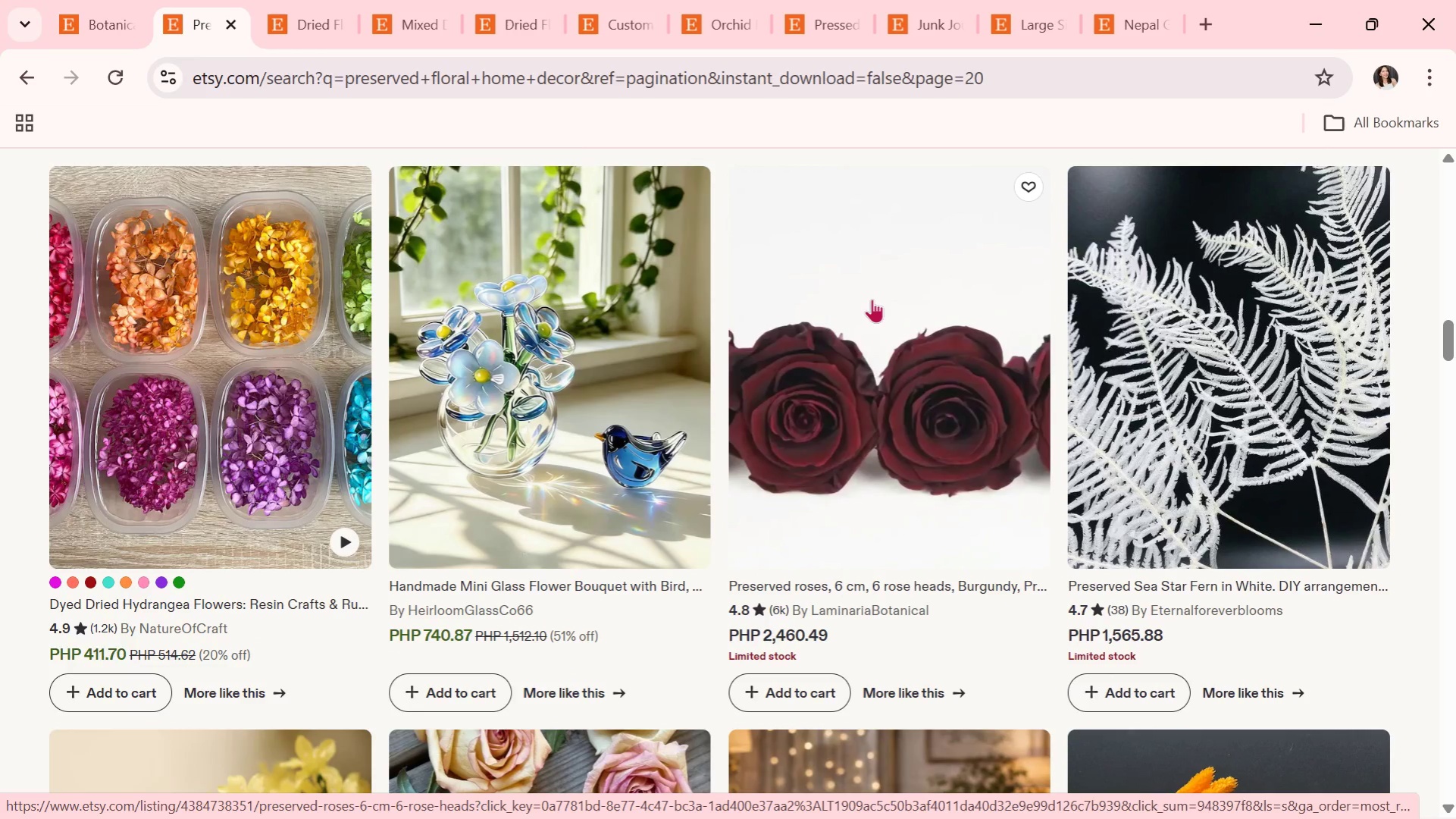 
scroll: coordinate [891, 252], scroll_direction: down, amount: 11.0
 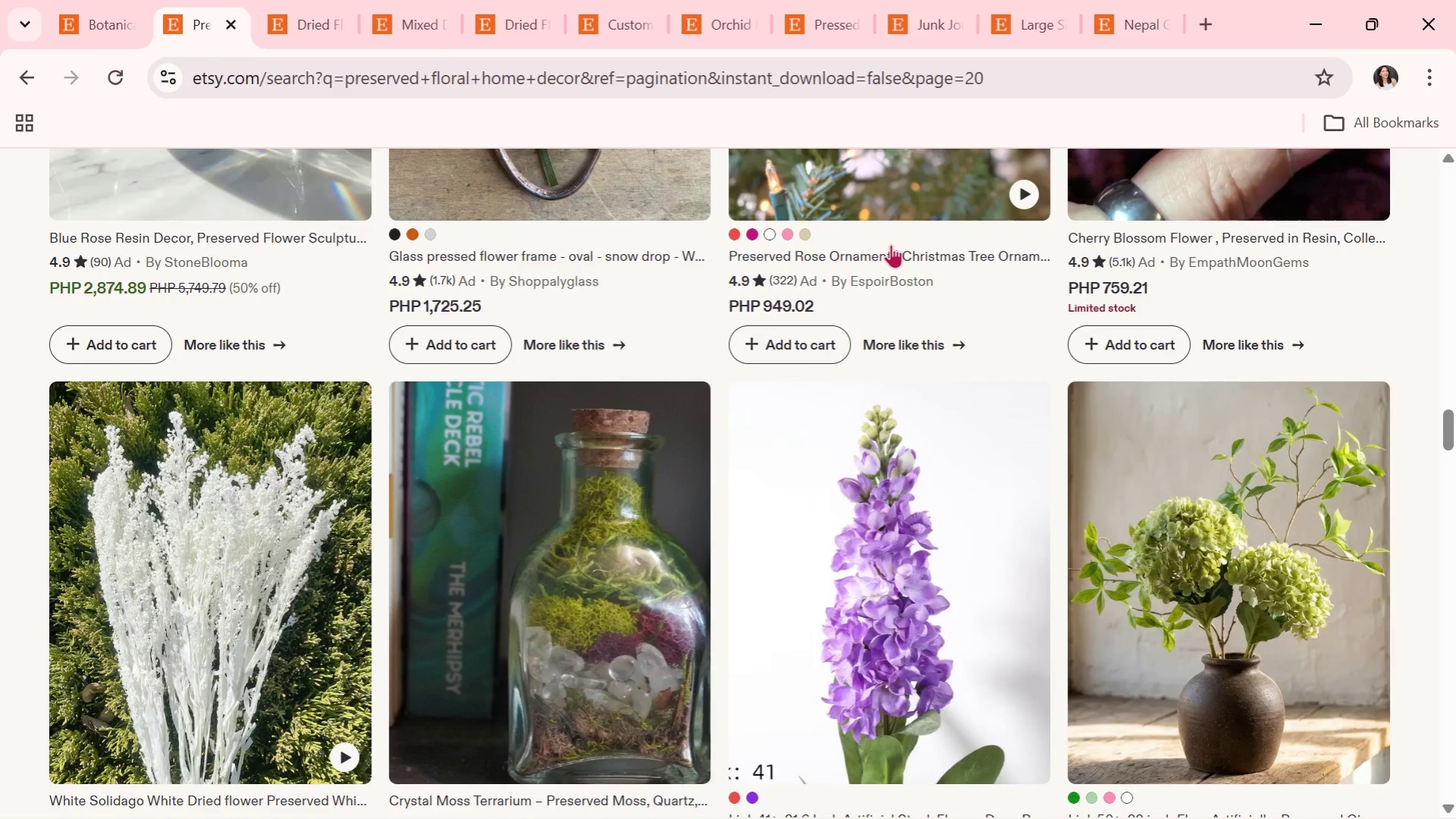 
scroll: coordinate [891, 244], scroll_direction: down, amount: 1.0
 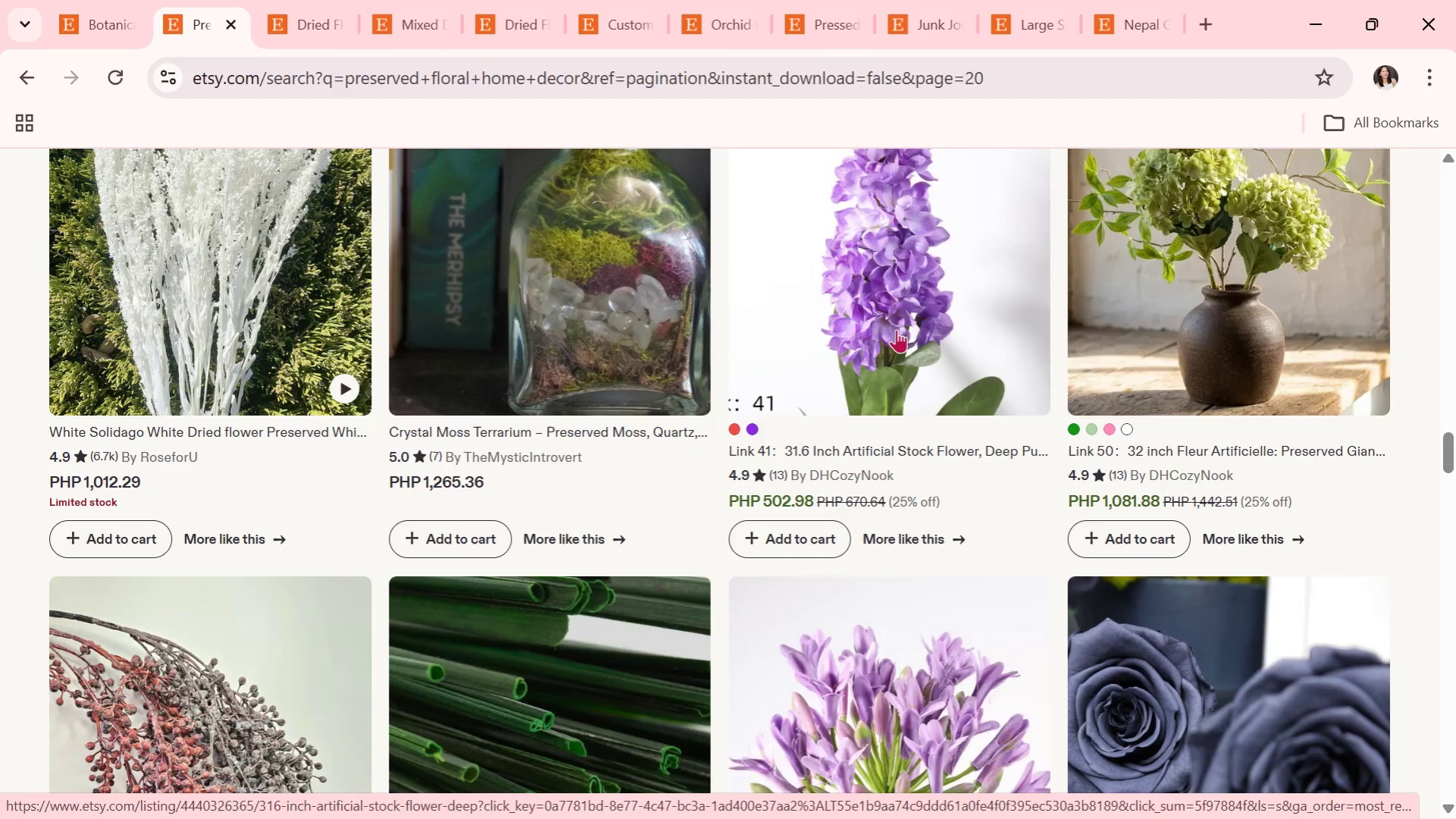 
wait(9.64)
 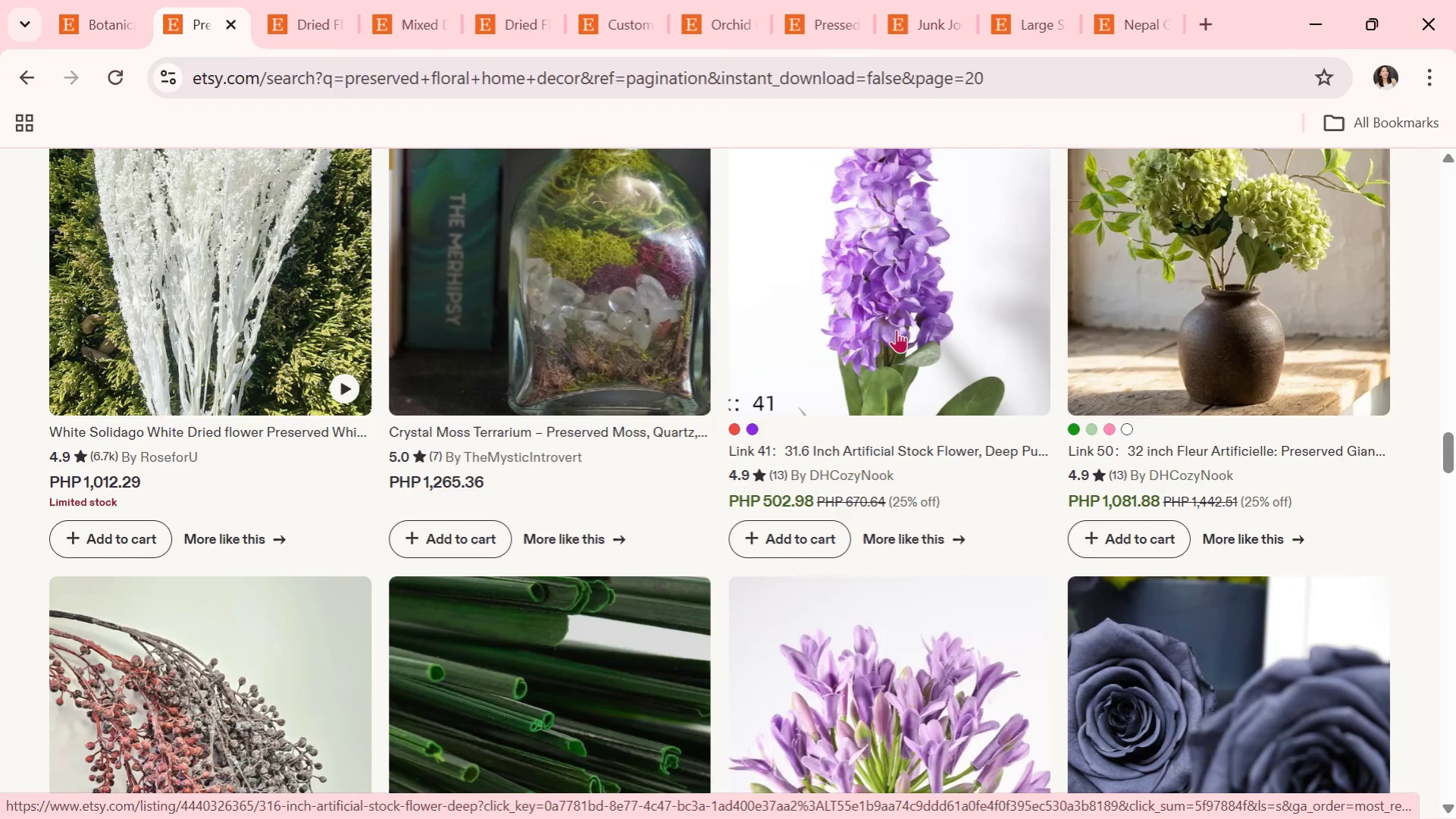 
scroll: coordinate [1007, 499], scroll_direction: down, amount: 6.0
 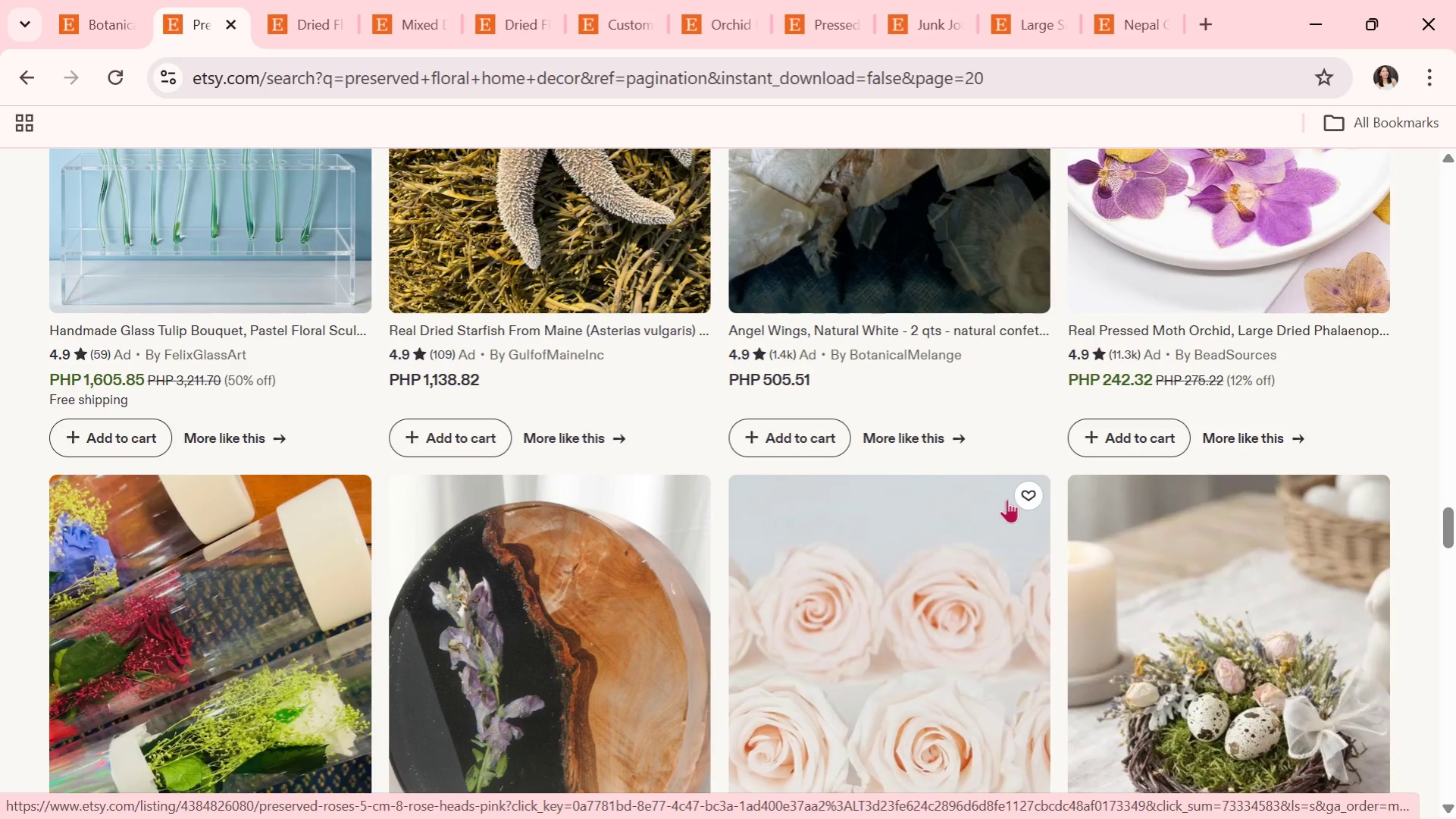 
scroll: coordinate [803, 663], scroll_direction: down, amount: 5.0
 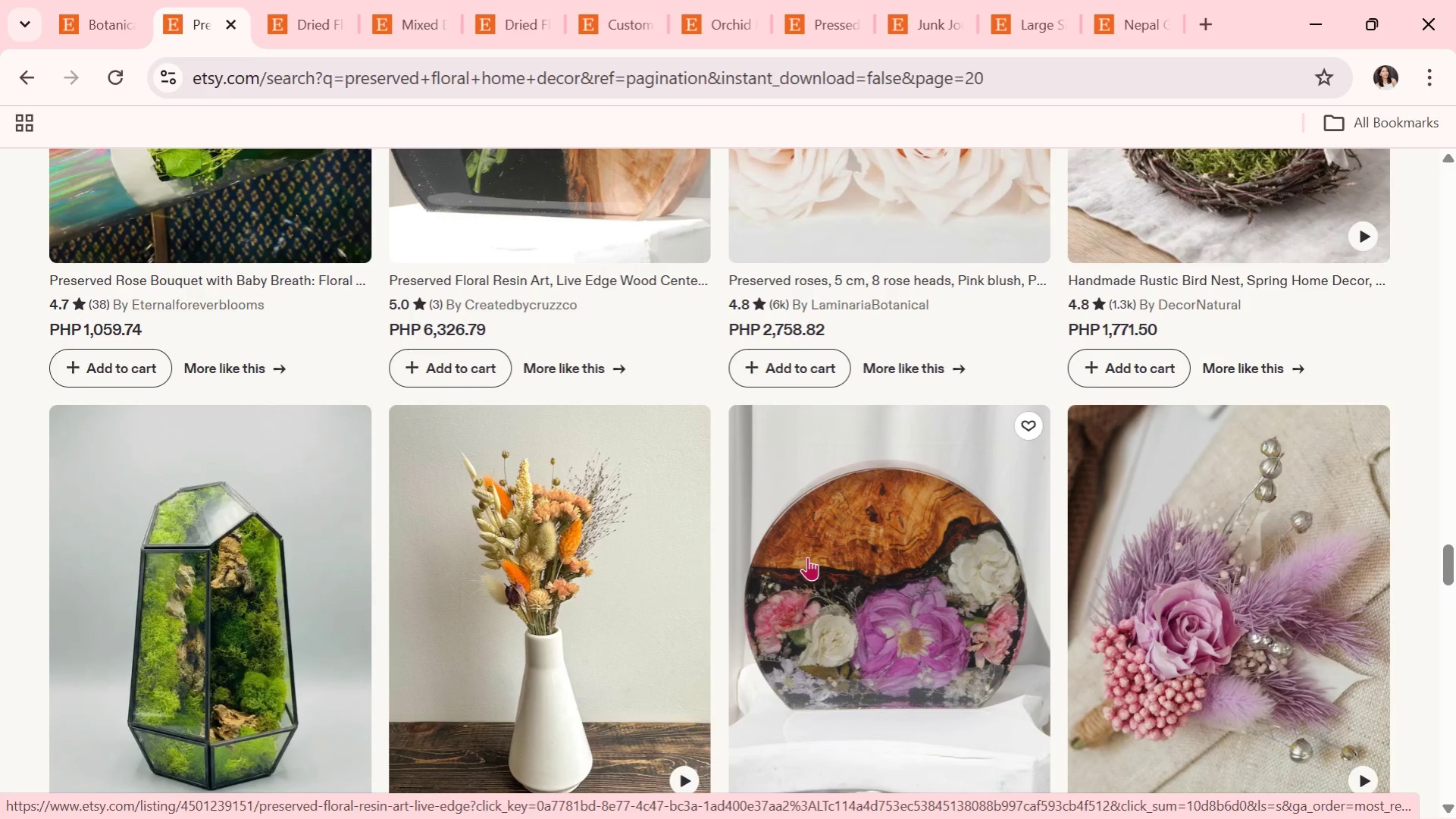 
wait(5.13)
 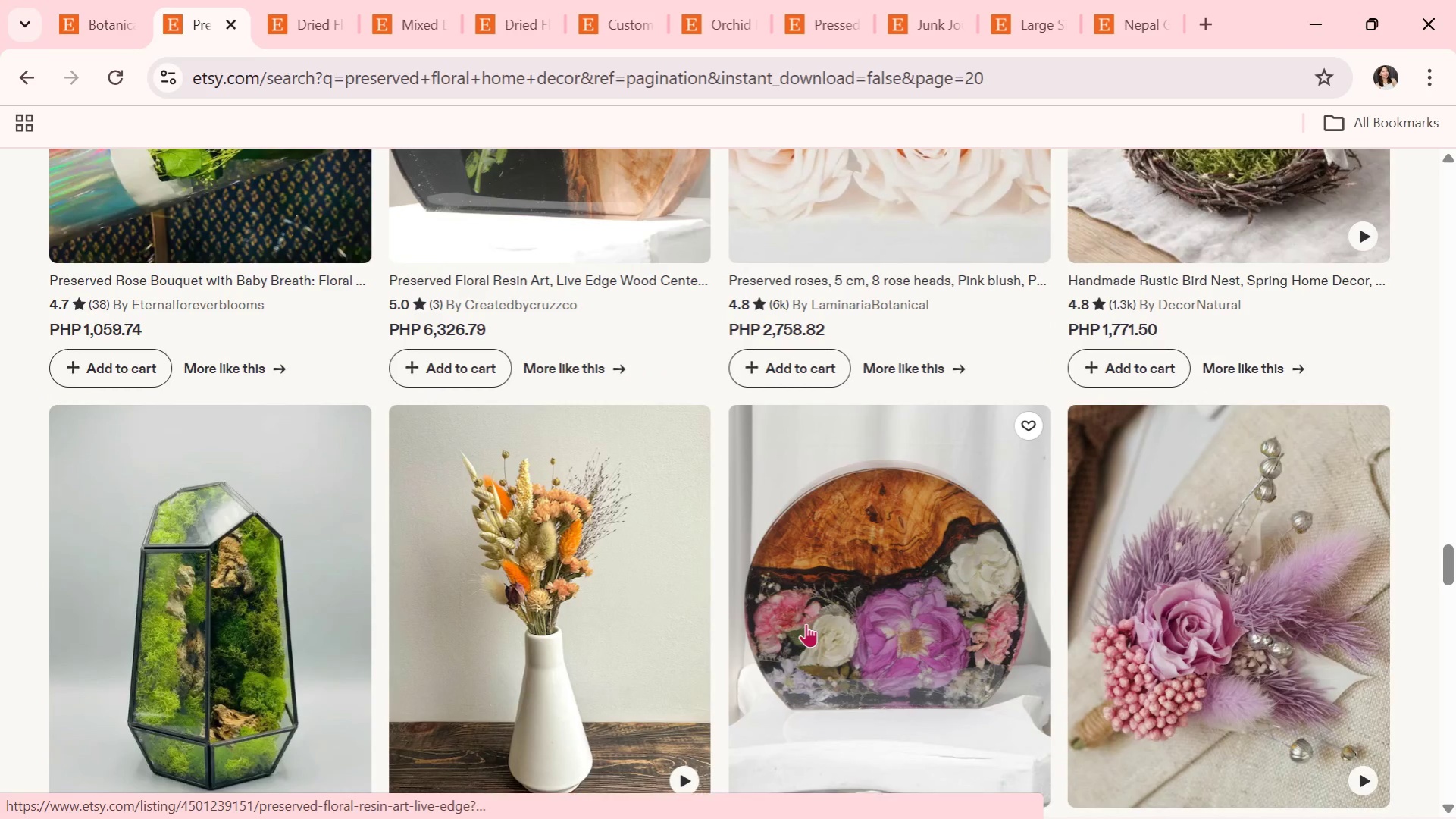 
scroll: coordinate [807, 557], scroll_direction: down, amount: 3.0
 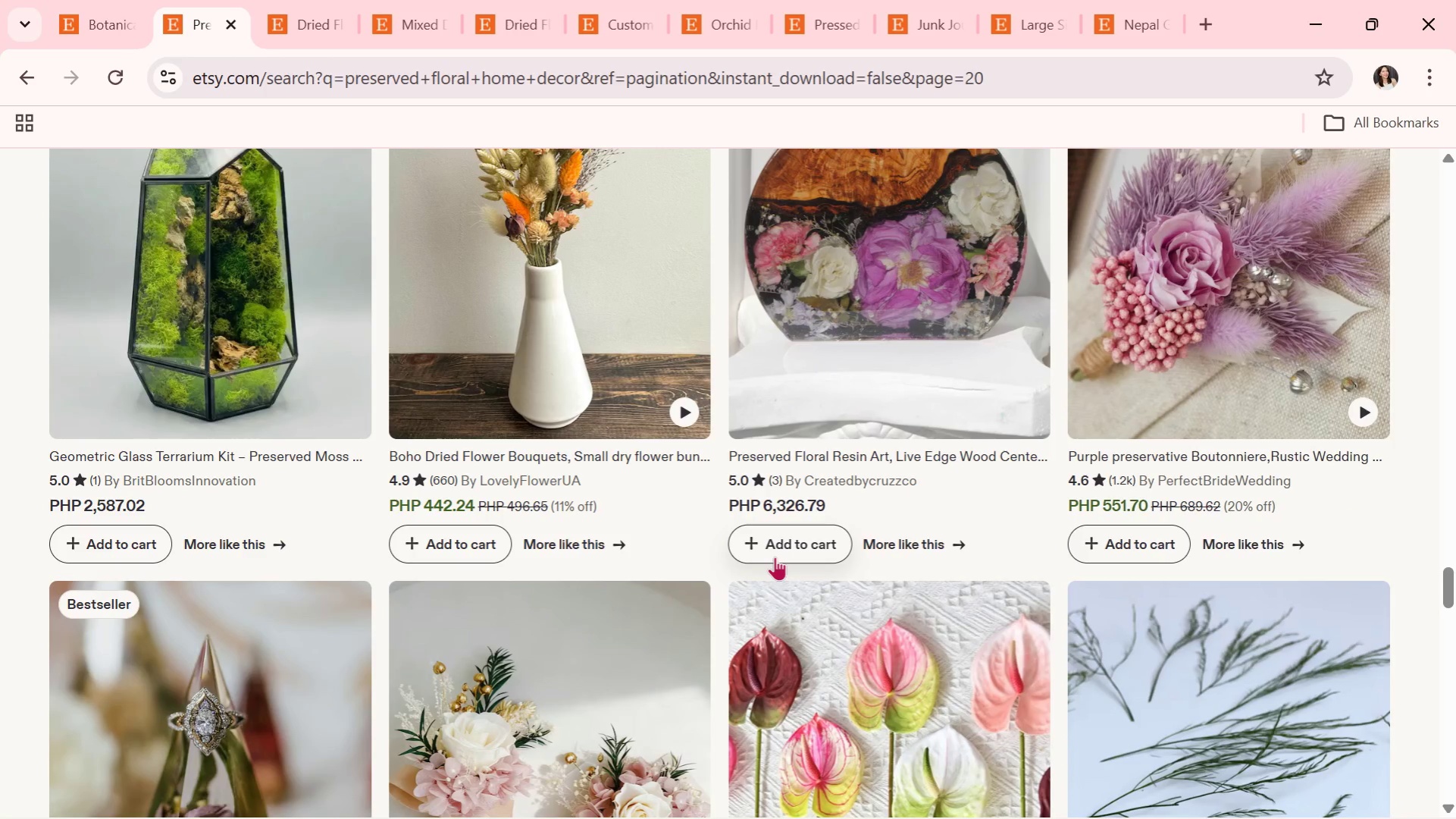 
wait(5.42)
 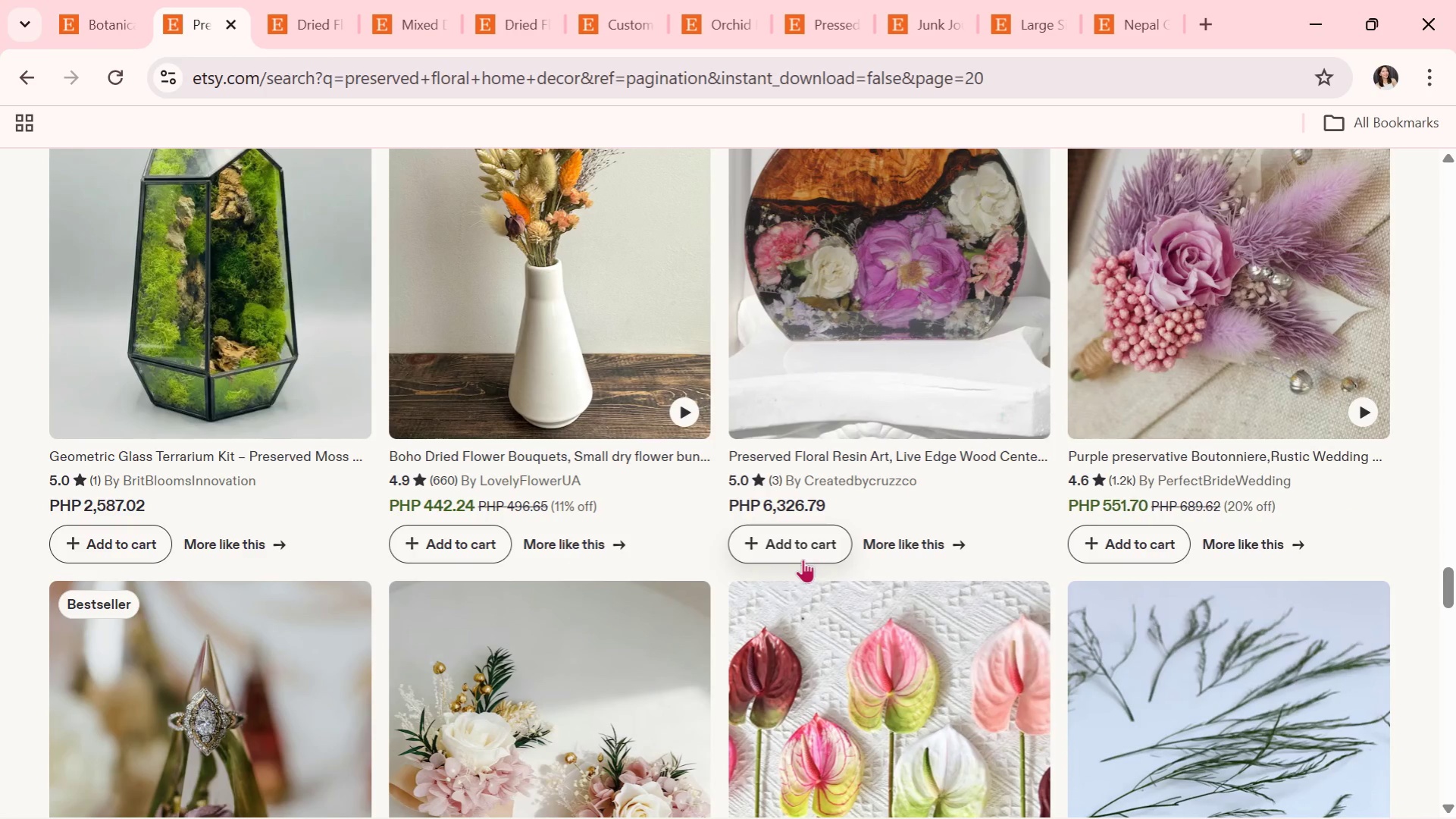 
scroll: coordinate [991, 657], scroll_direction: down, amount: 5.0
 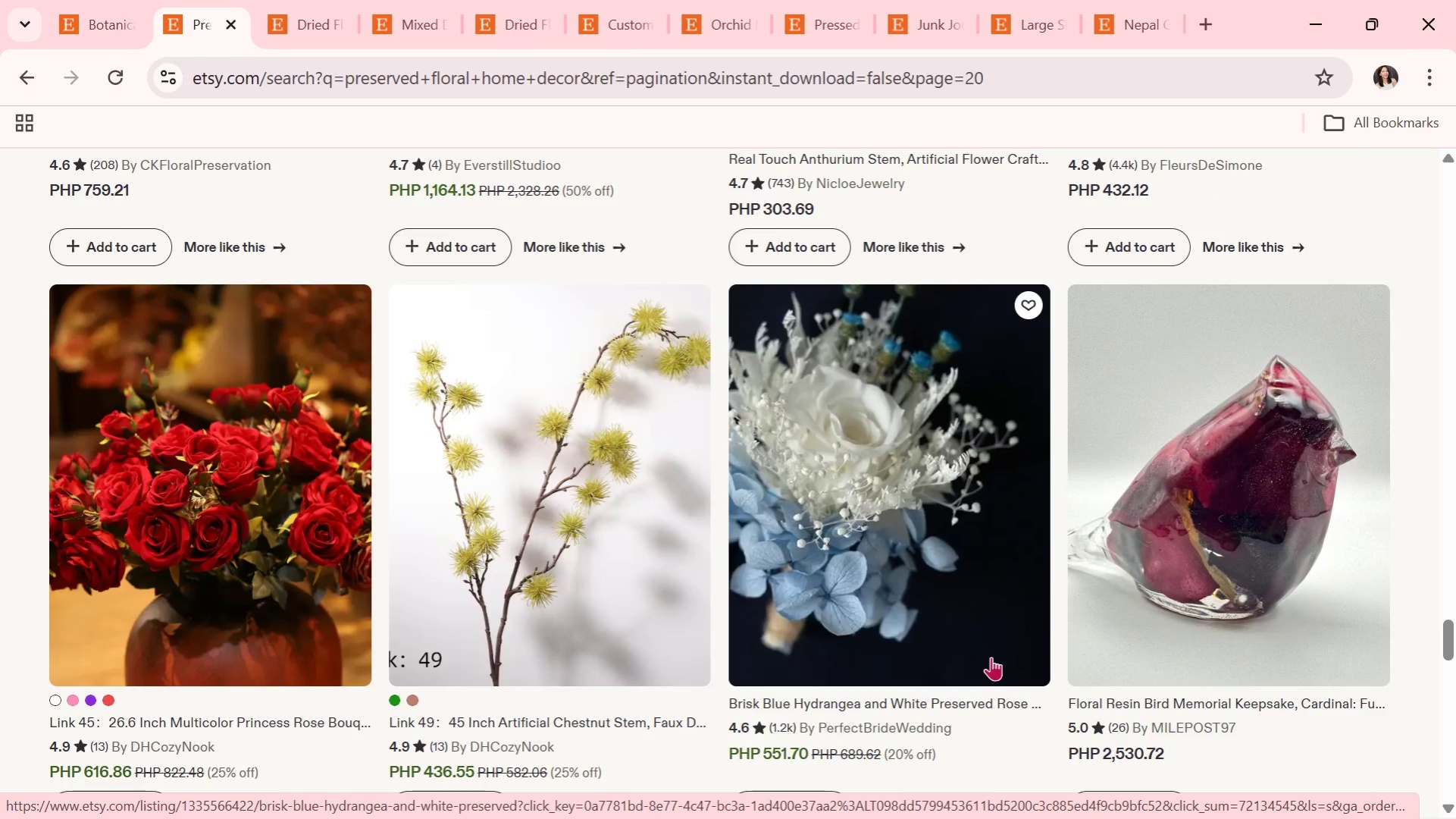 
wait(6.94)
 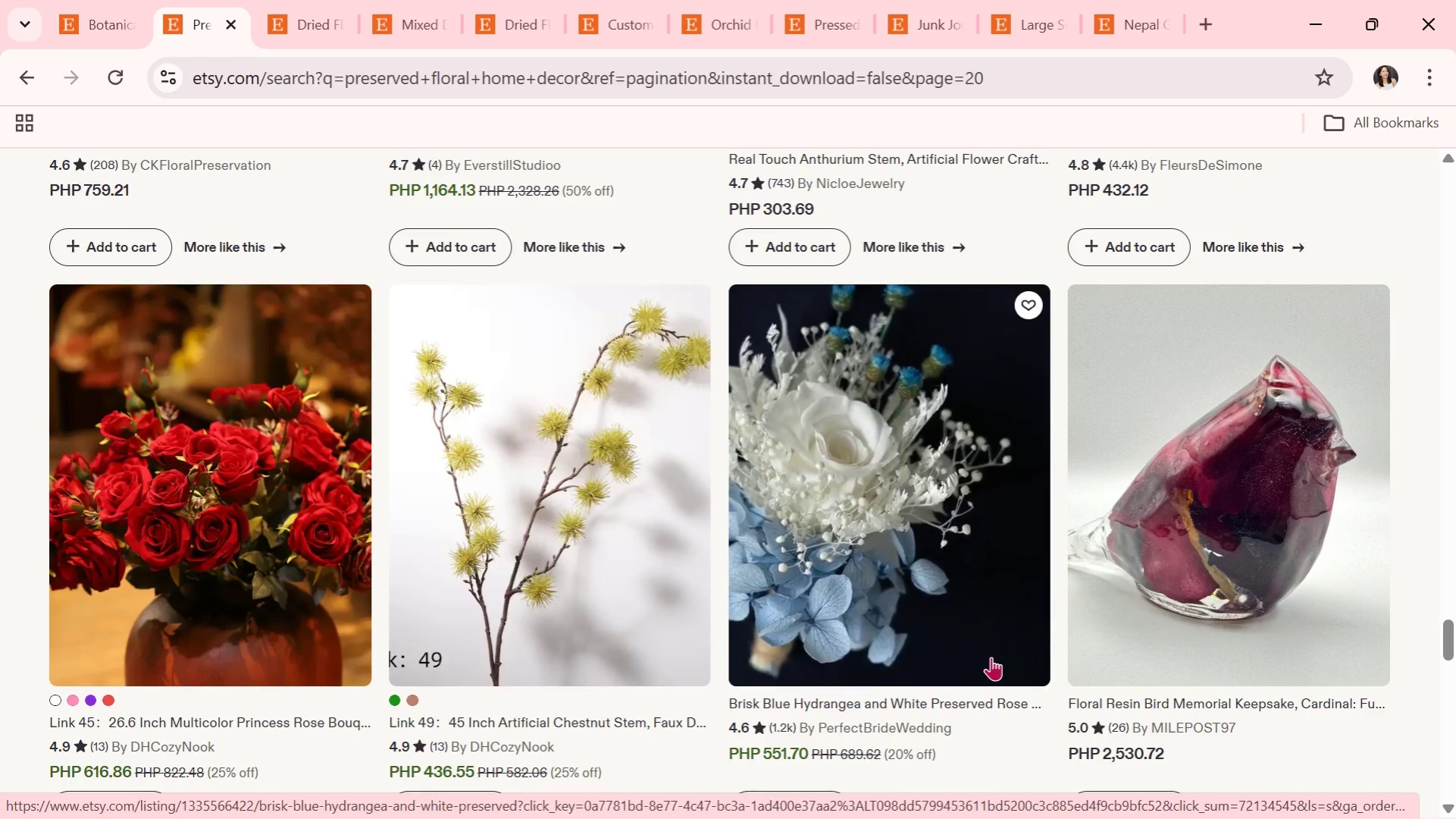 
scroll: coordinate [990, 650], scroll_direction: down, amount: 3.0
 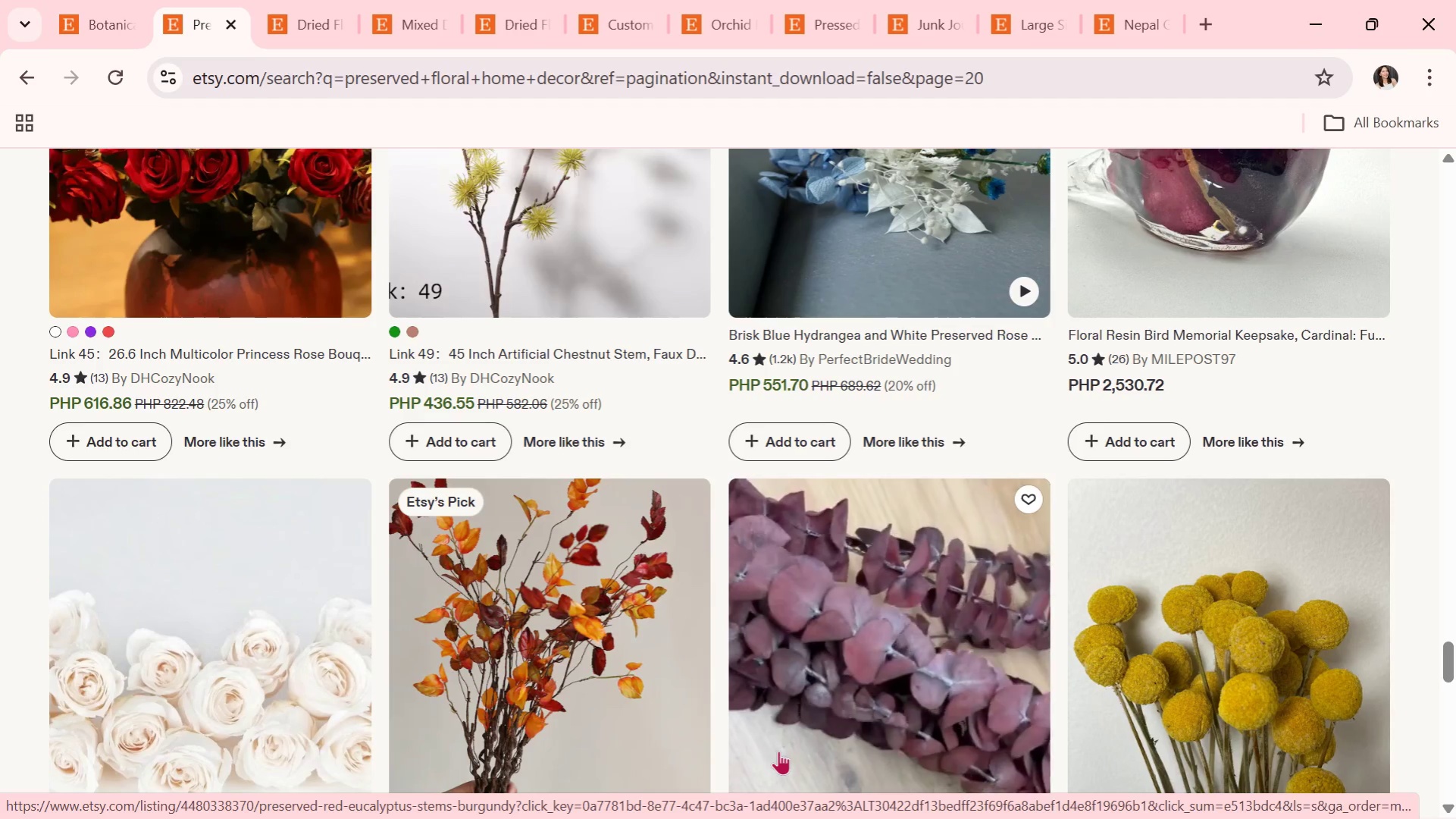 
wait(5.79)
 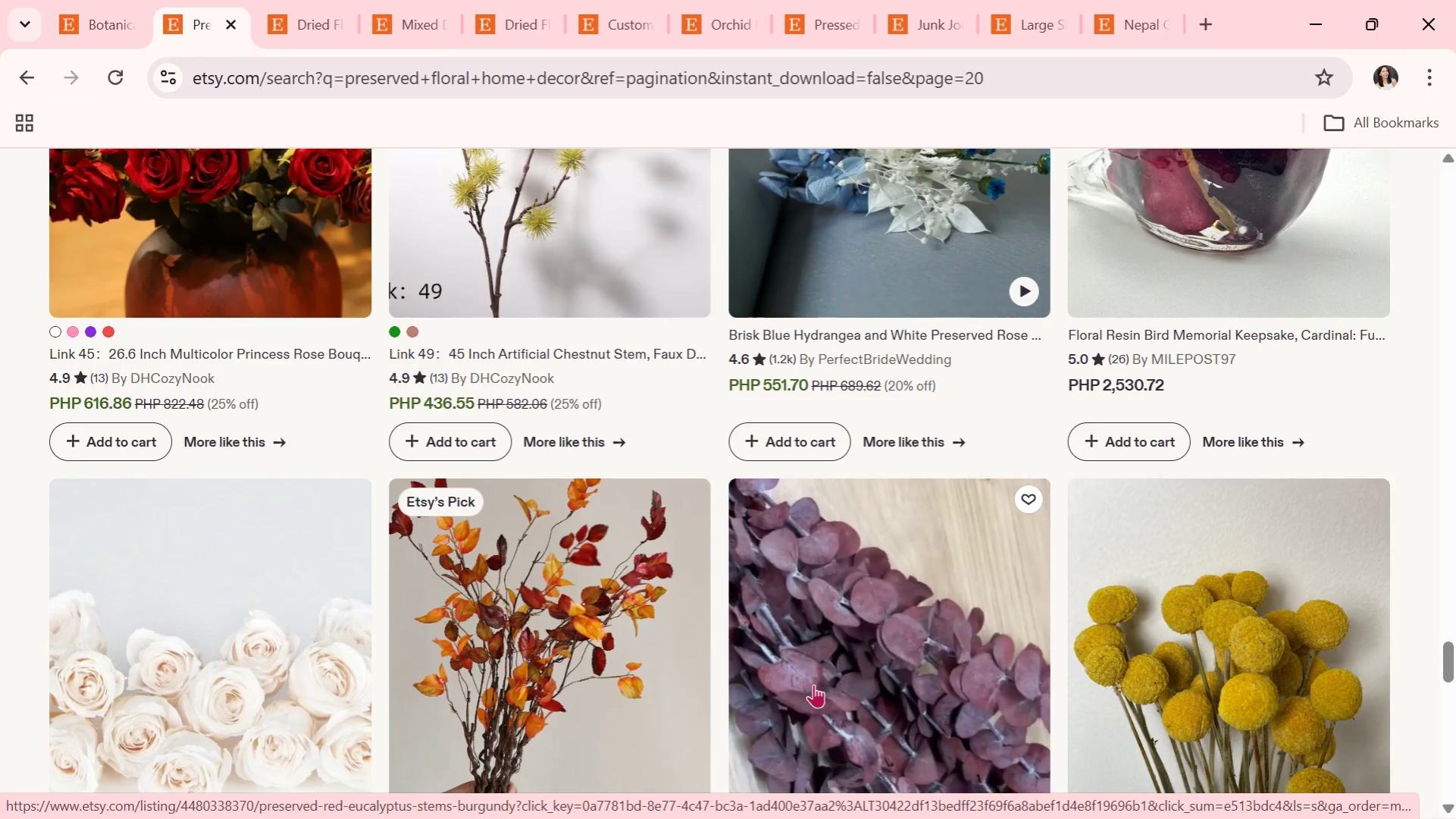 
scroll: coordinate [1004, 740], scroll_direction: down, amount: 1.0
 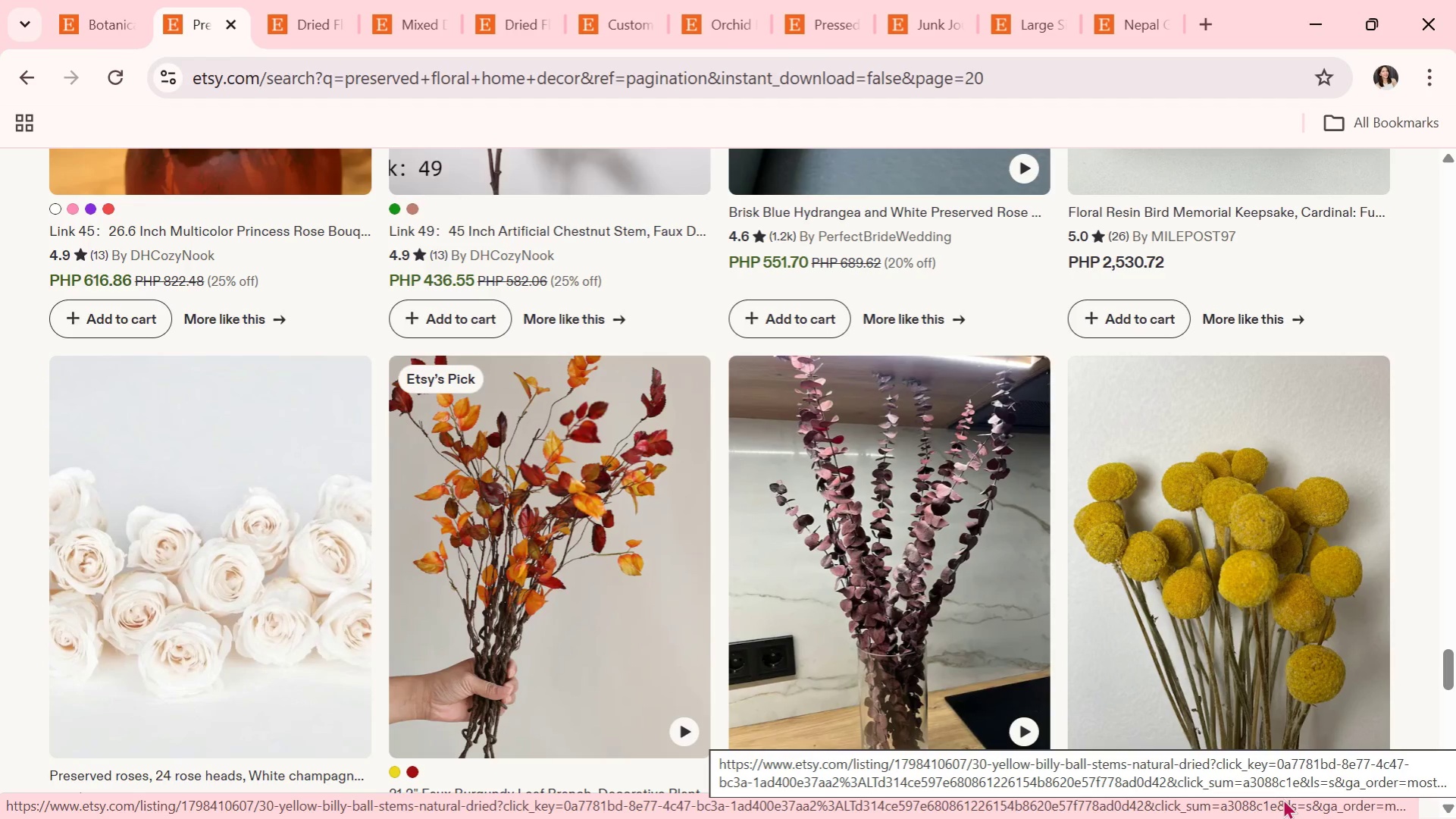 
wait(23.54)
 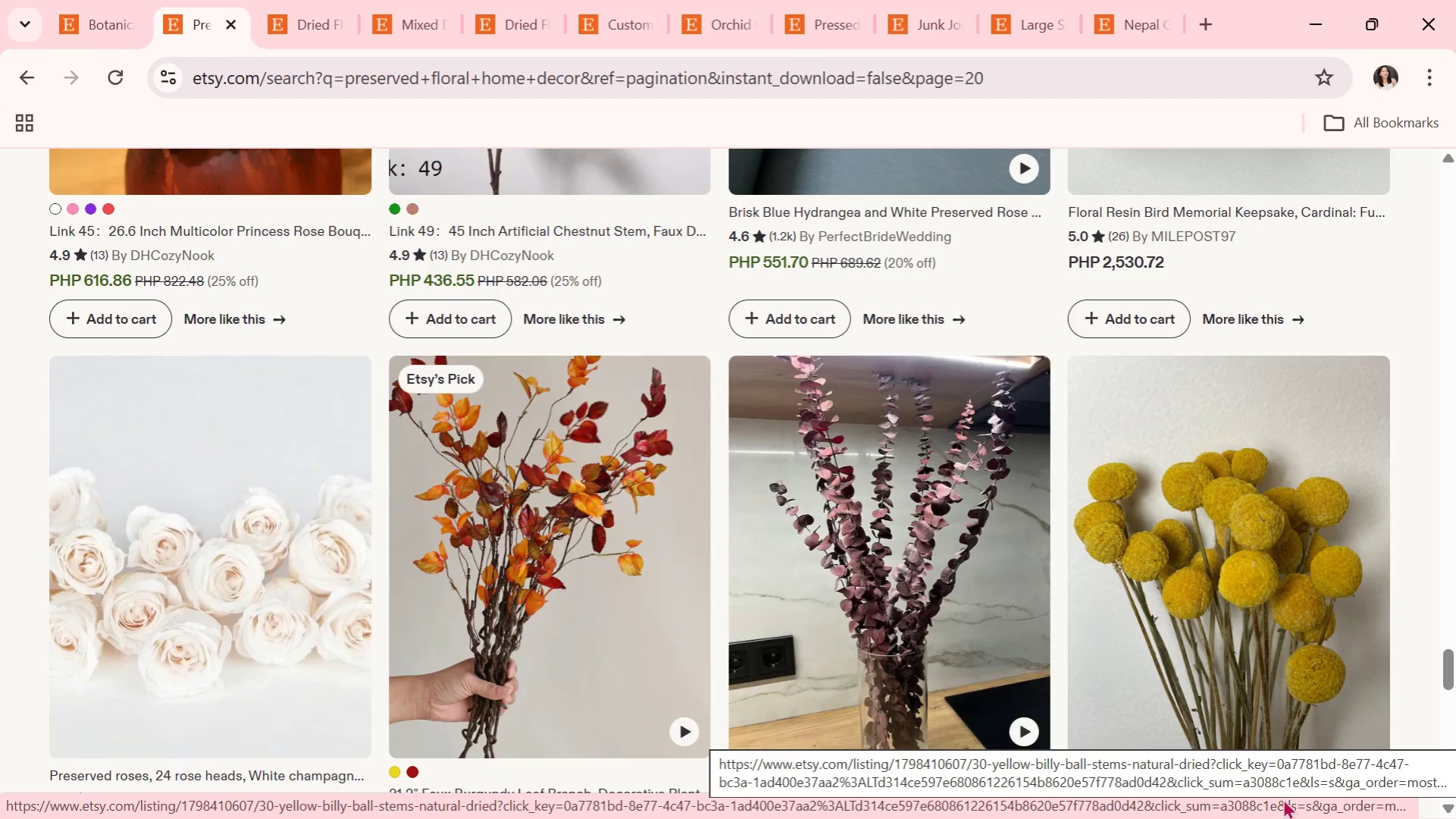 
mouse_move([1013, 812])
 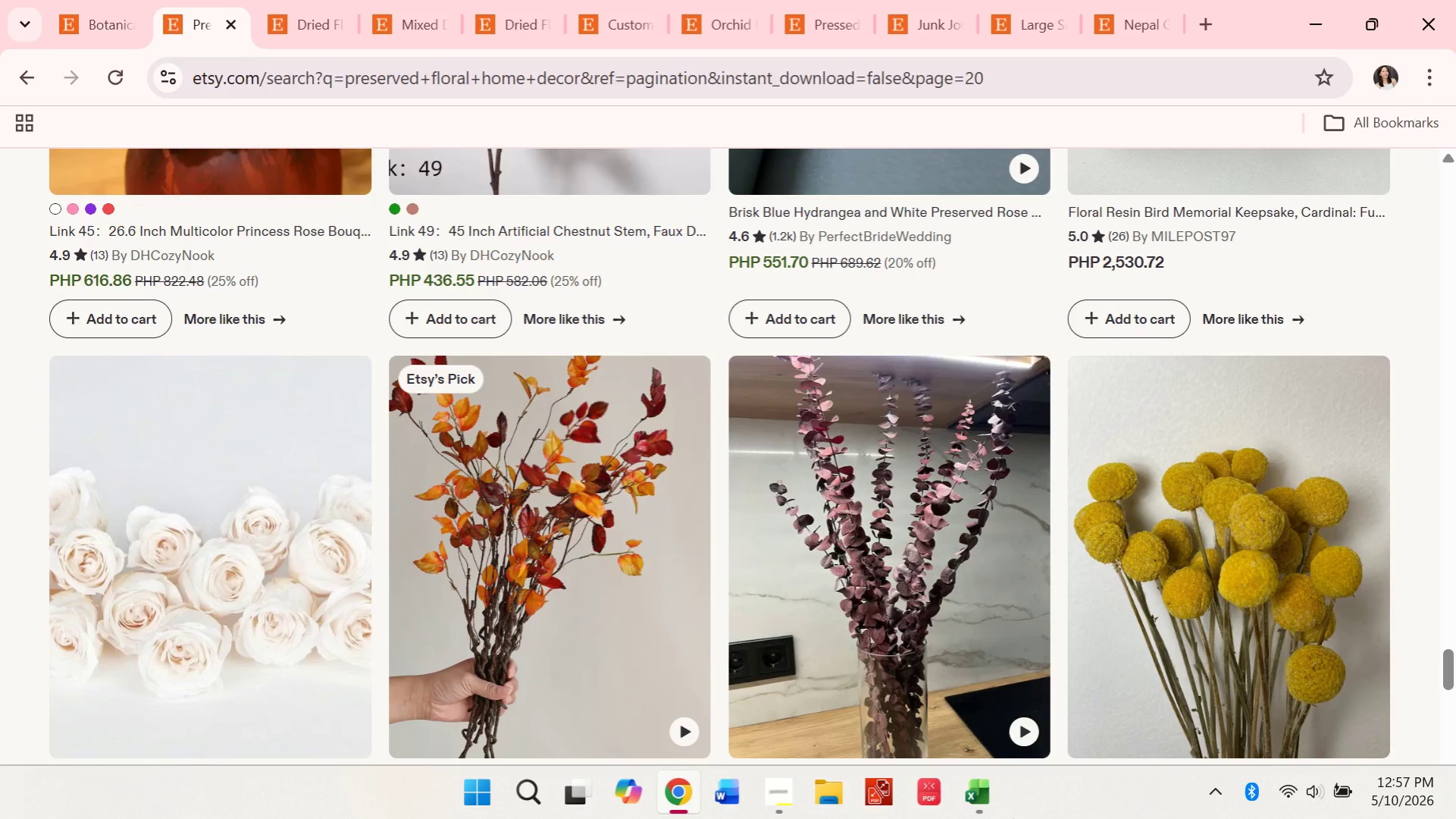 
key(Alt+Tab)
 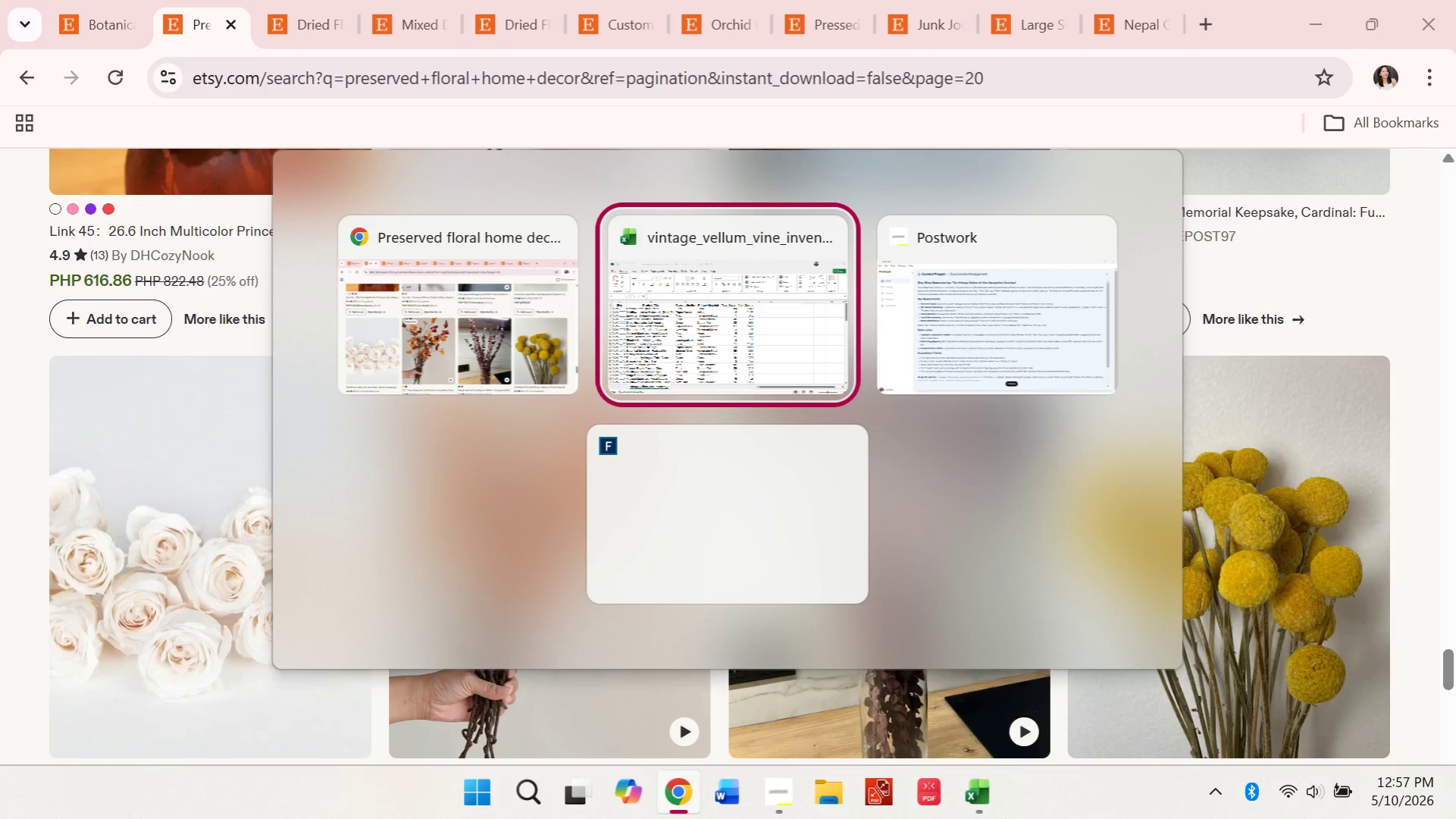 
key(Alt+Tab)